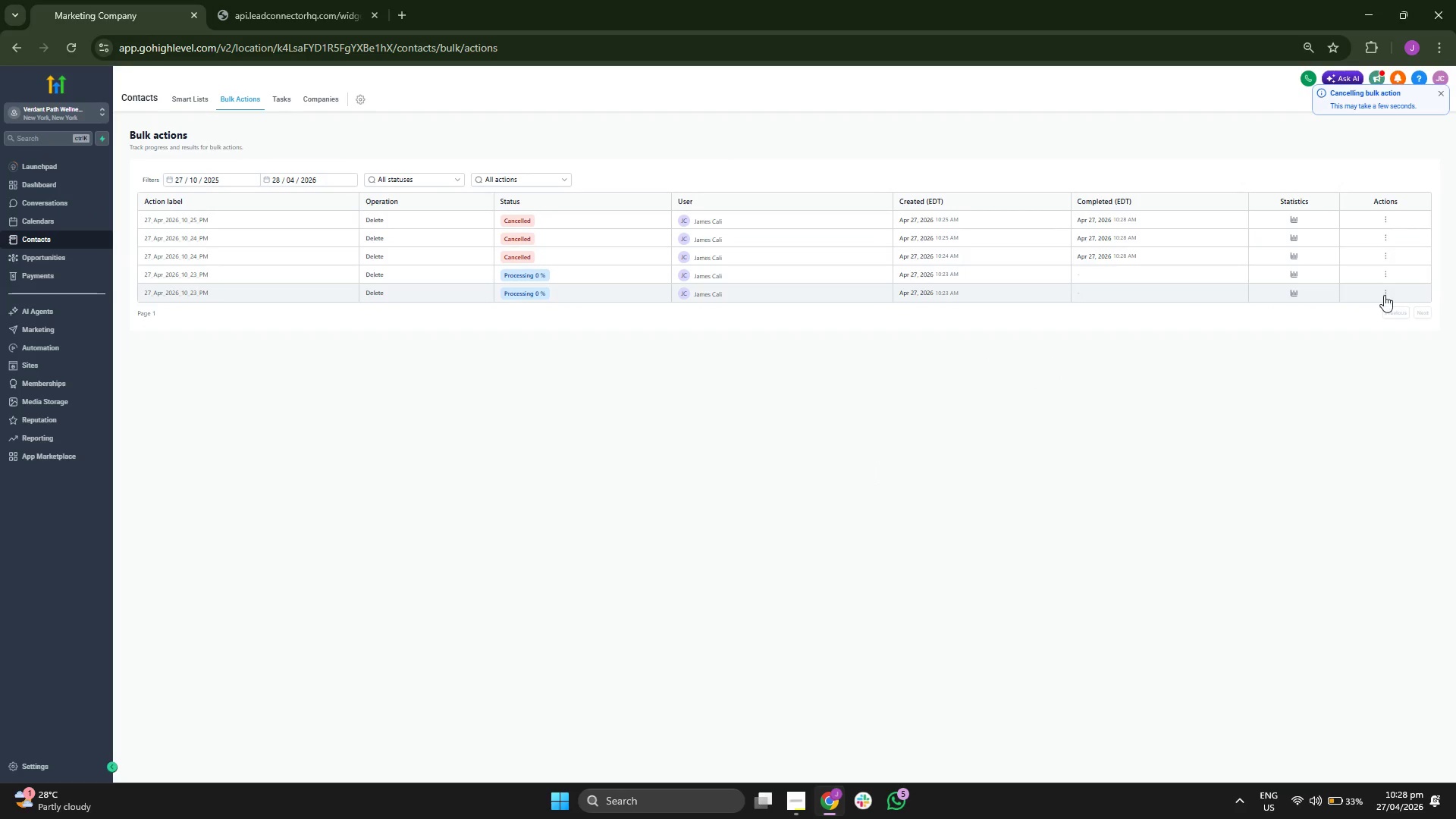 
left_click([1386, 274])
 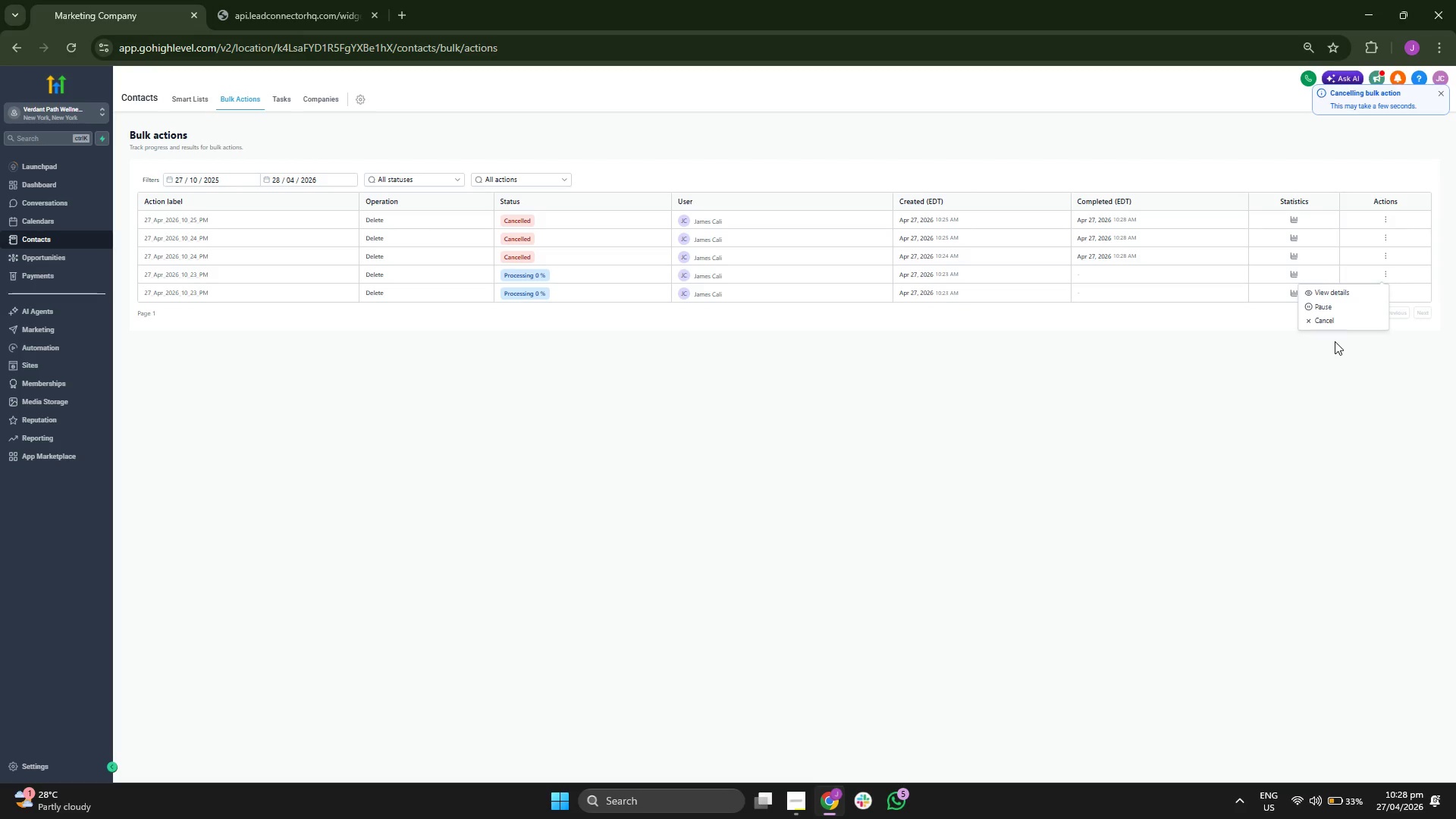 
left_click([1337, 325])
 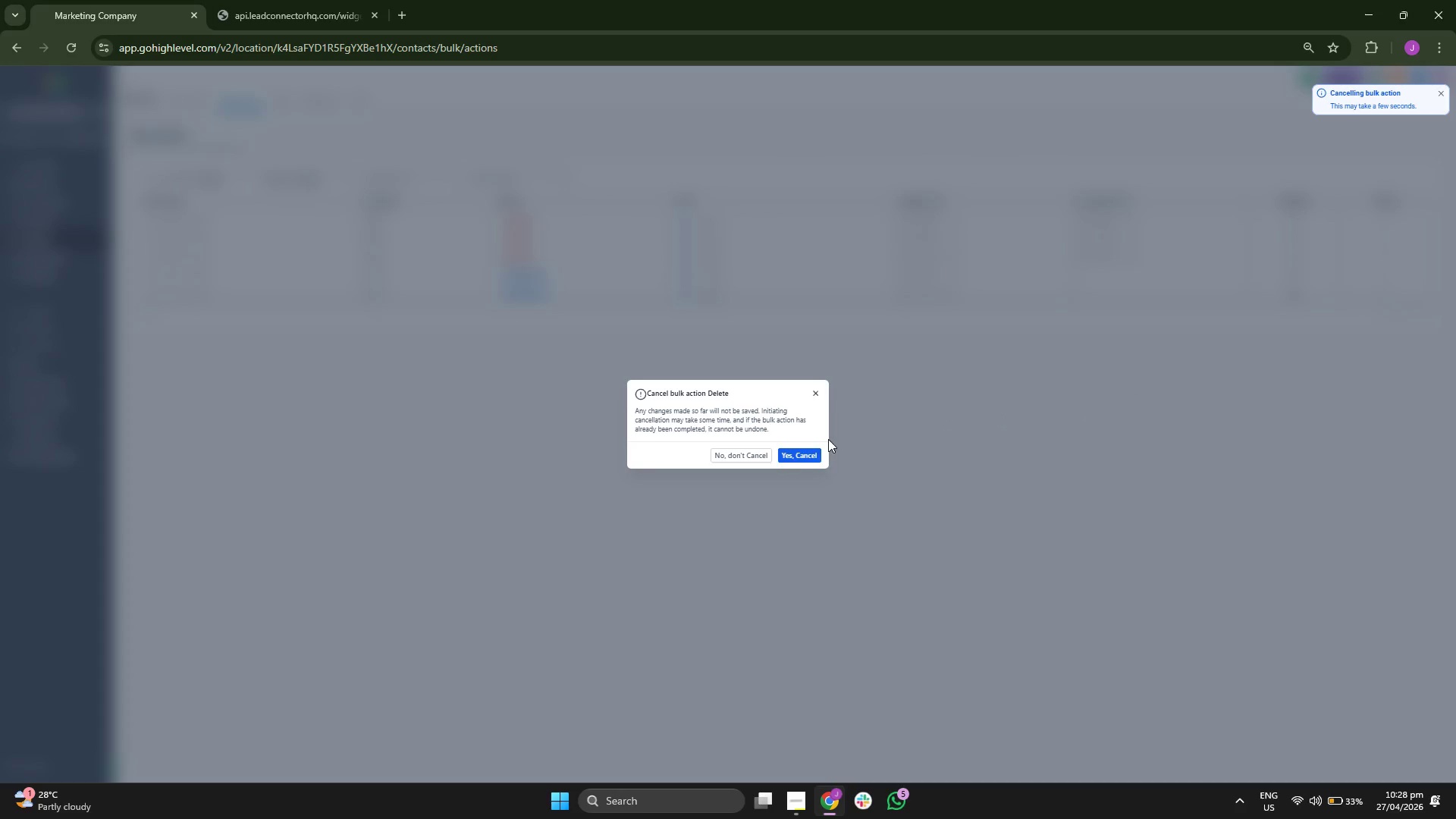 
left_click([793, 452])
 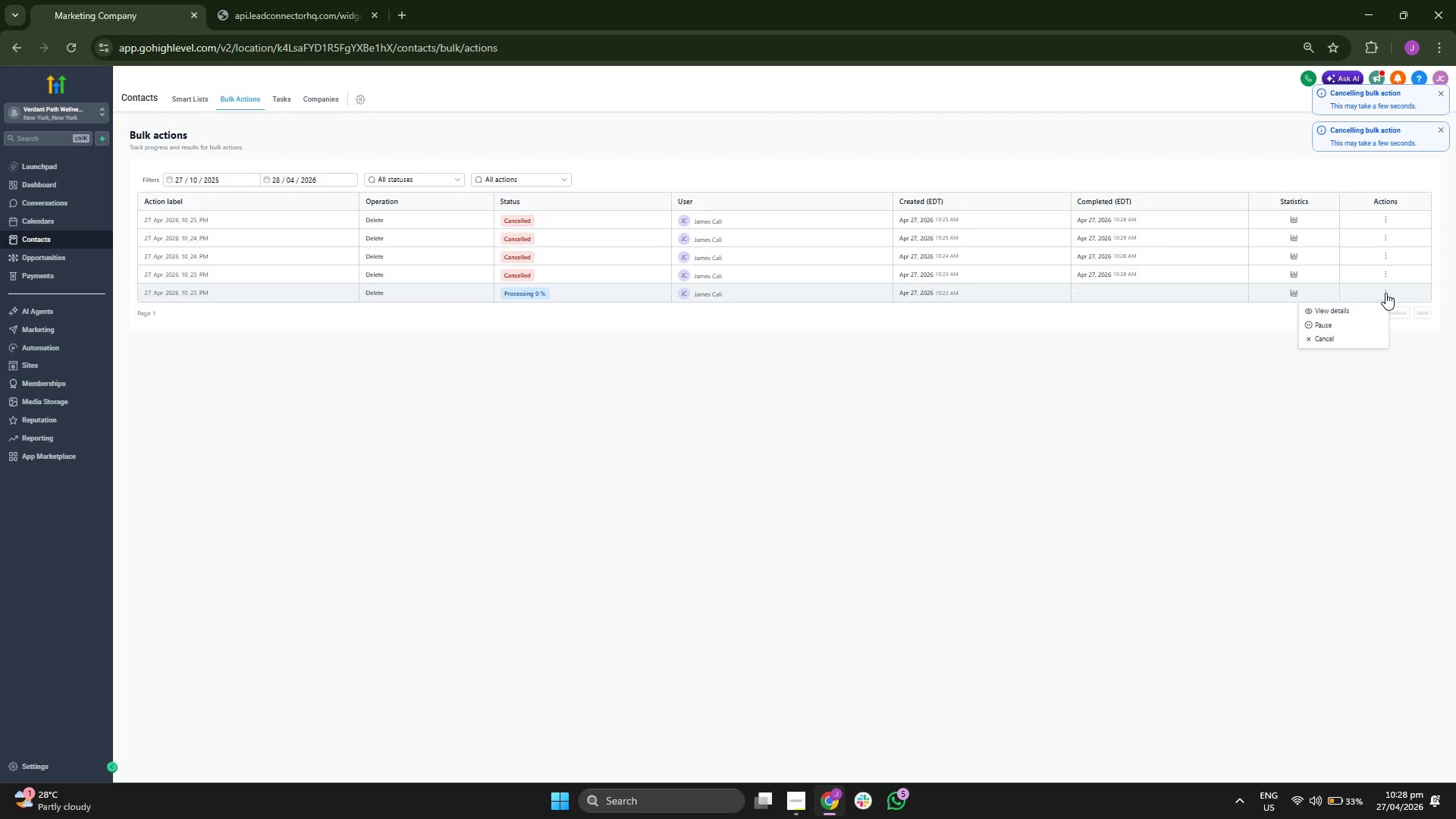 
left_click([1360, 341])
 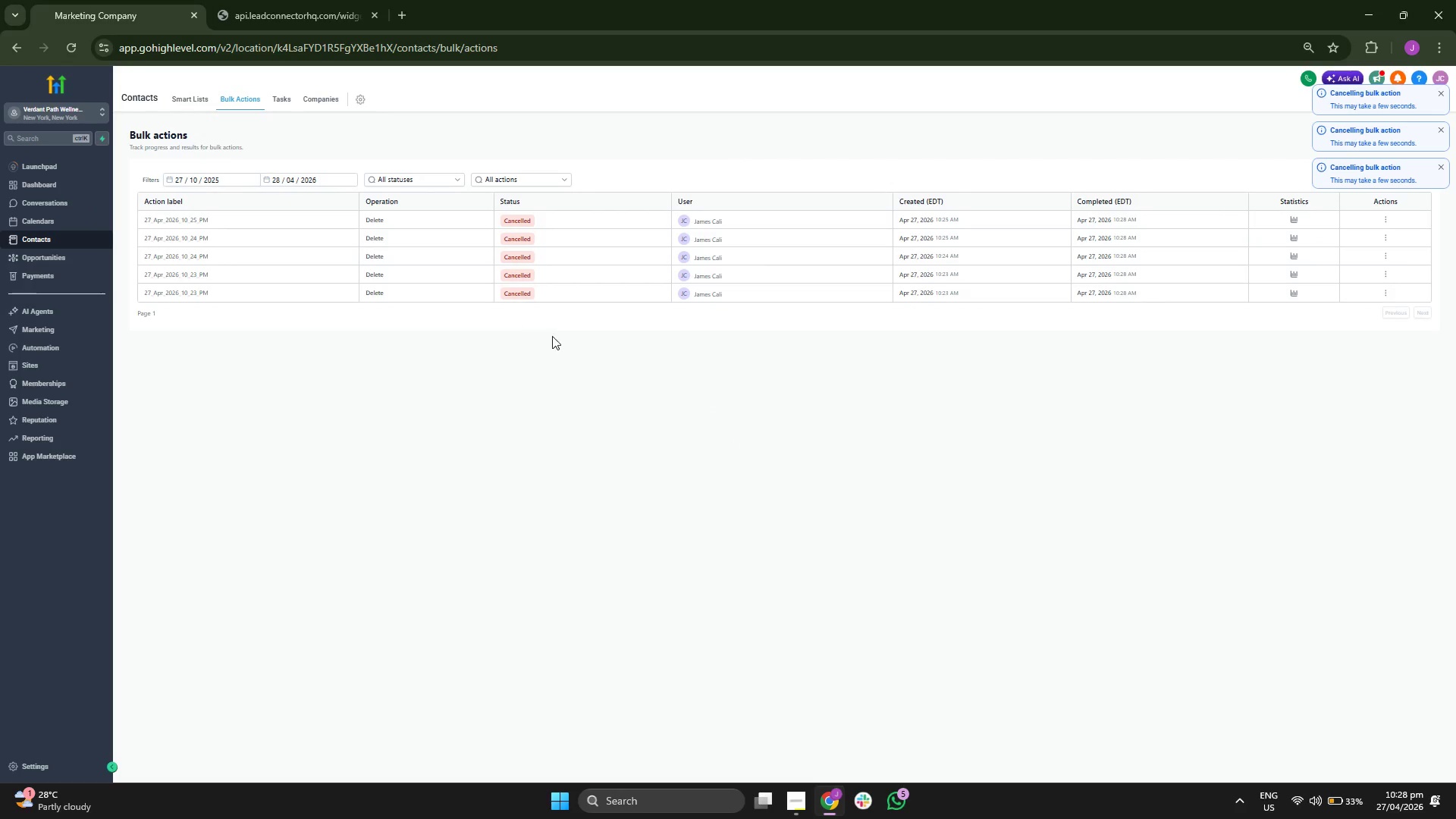 
left_click([196, 104])
 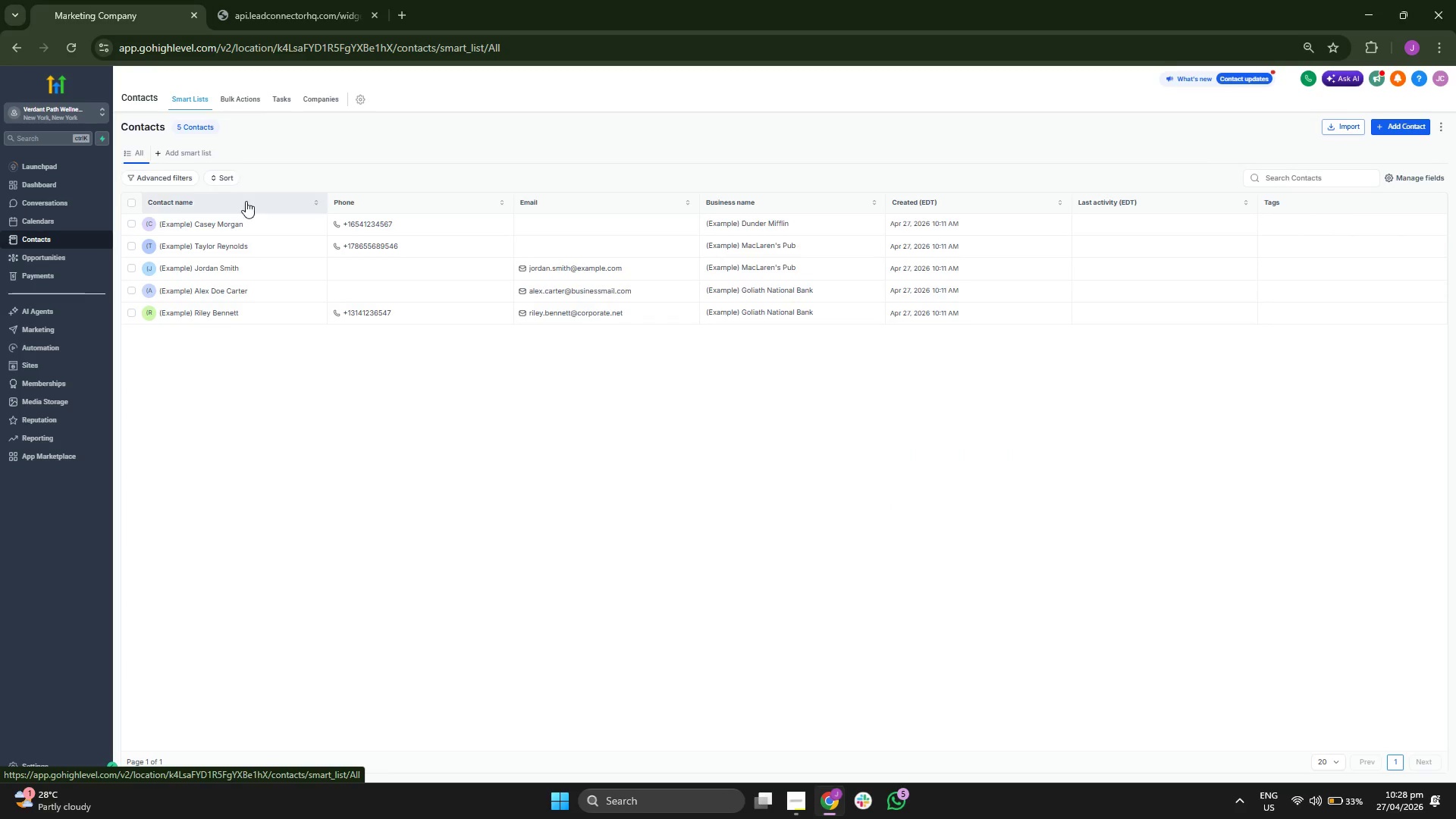 
left_click([133, 199])
 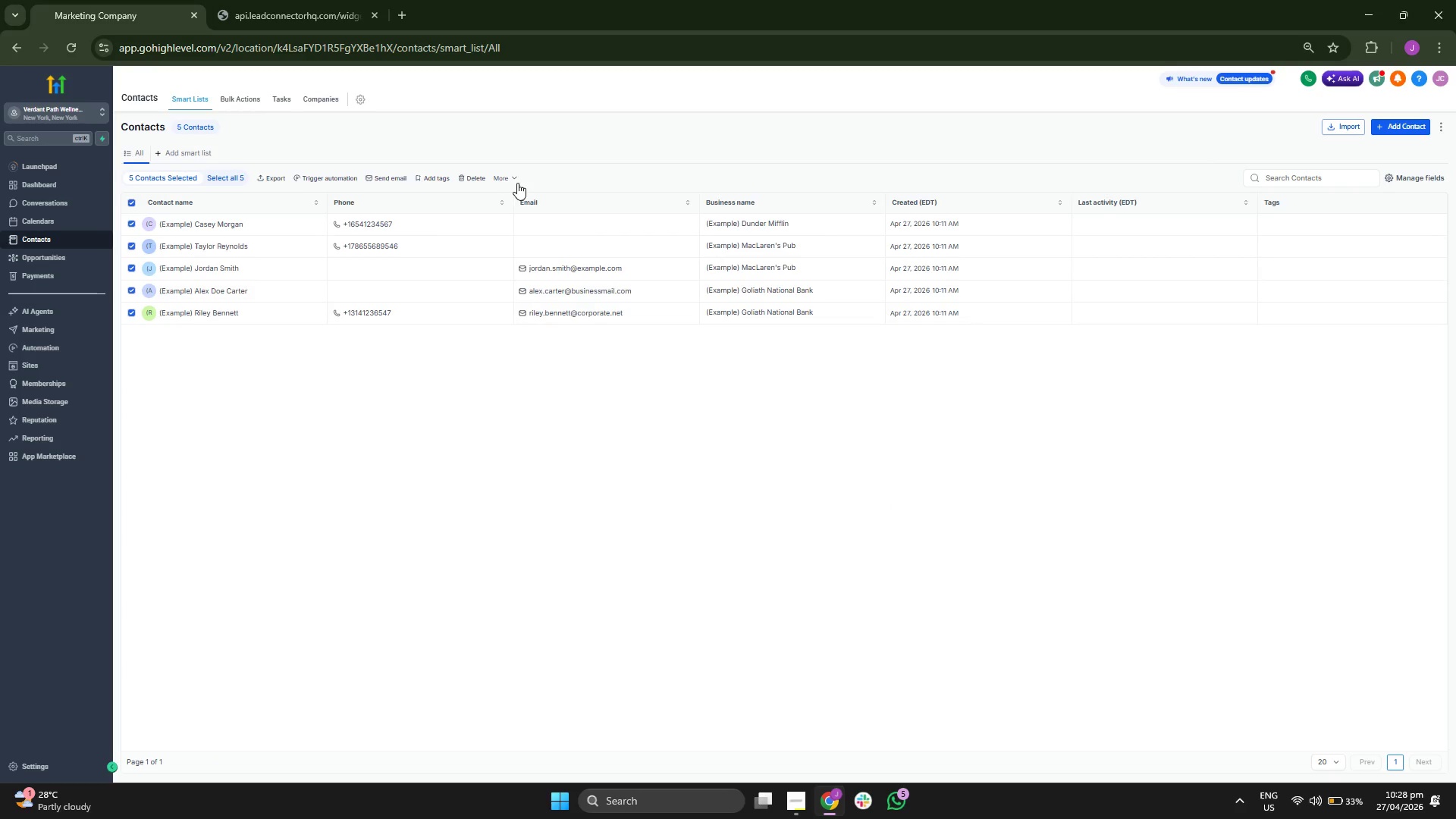 
left_click([513, 179])
 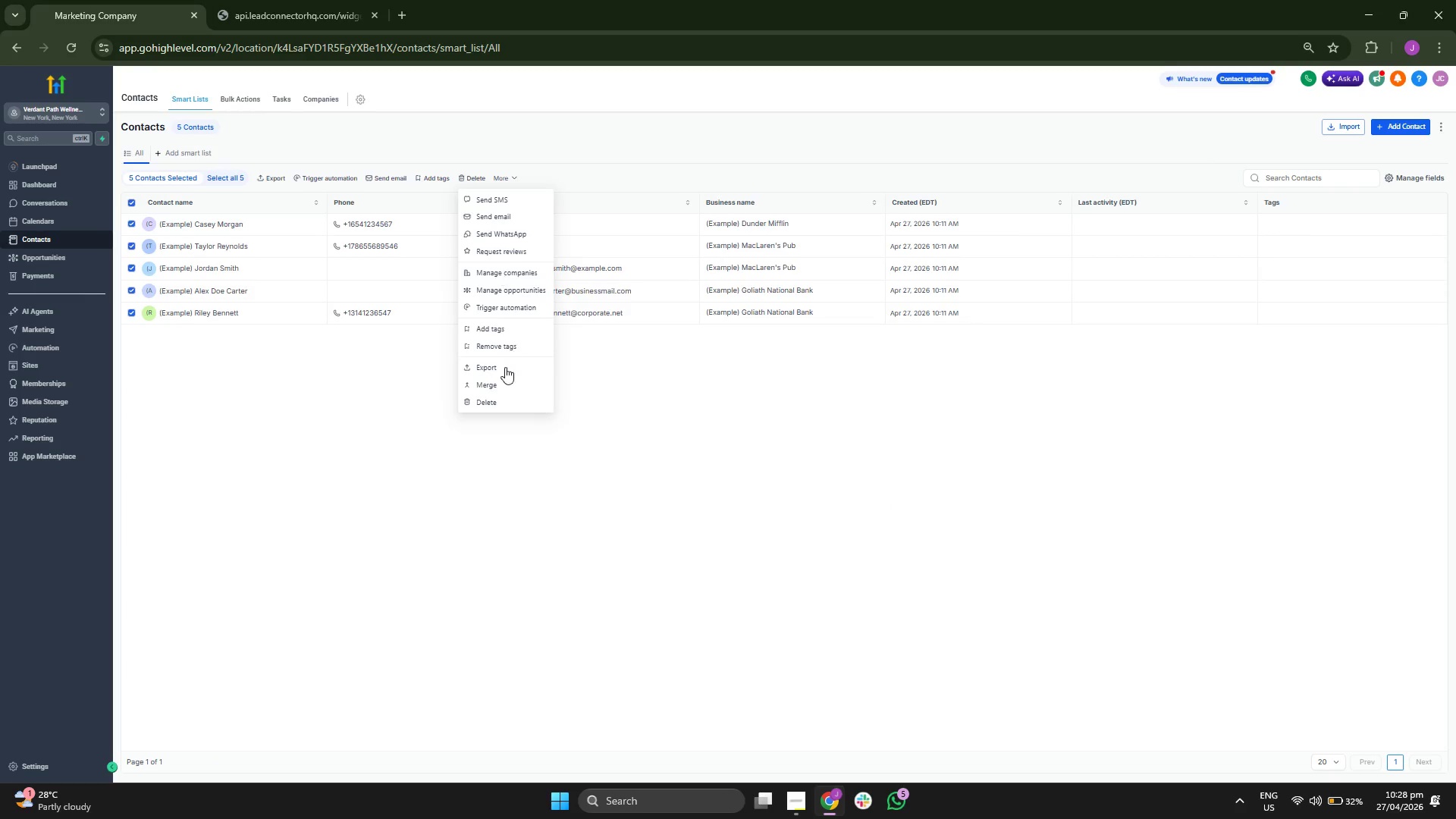 
left_click([497, 401])
 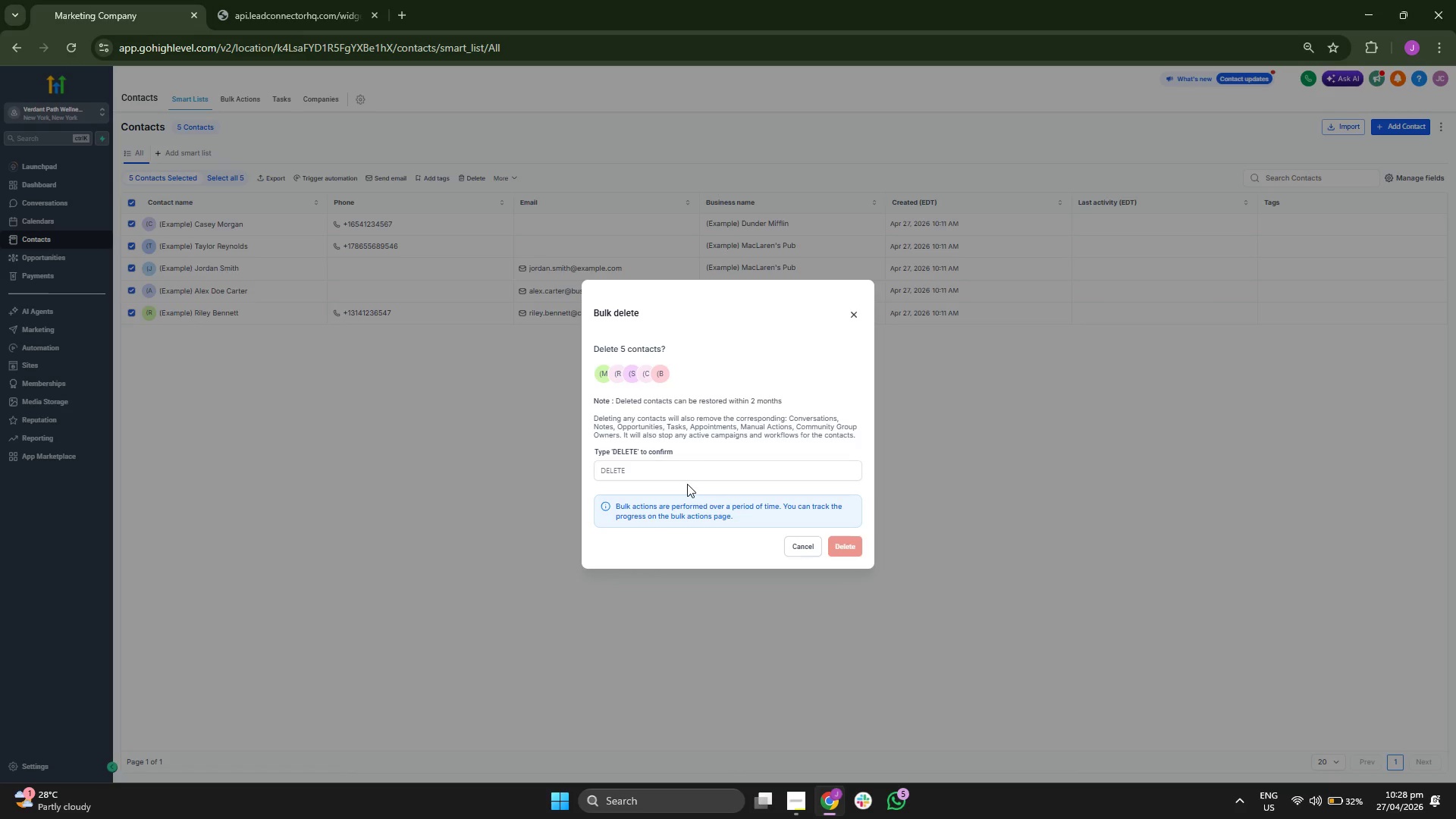 
double_click([692, 472])
 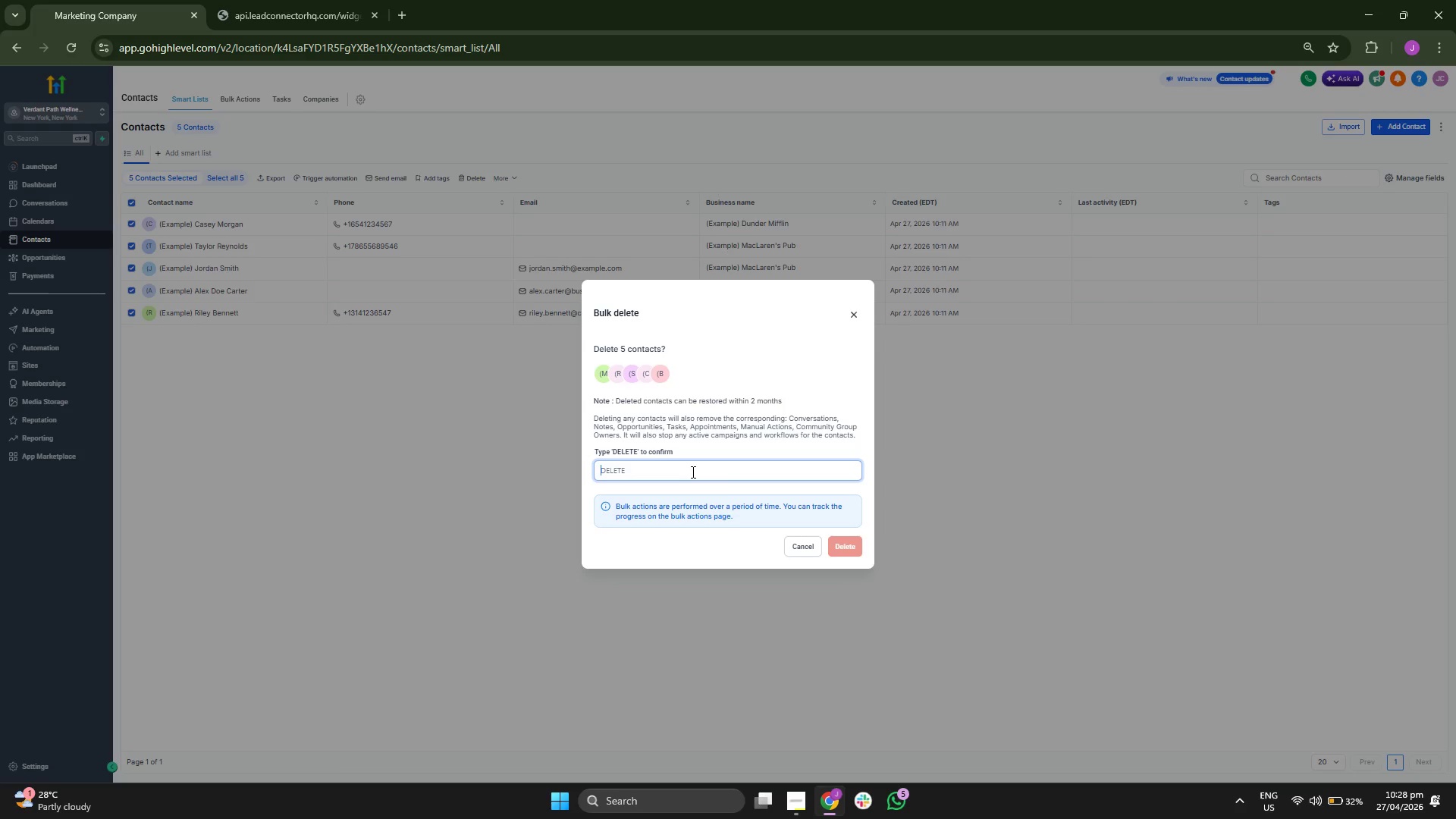 
type(DELETE)
 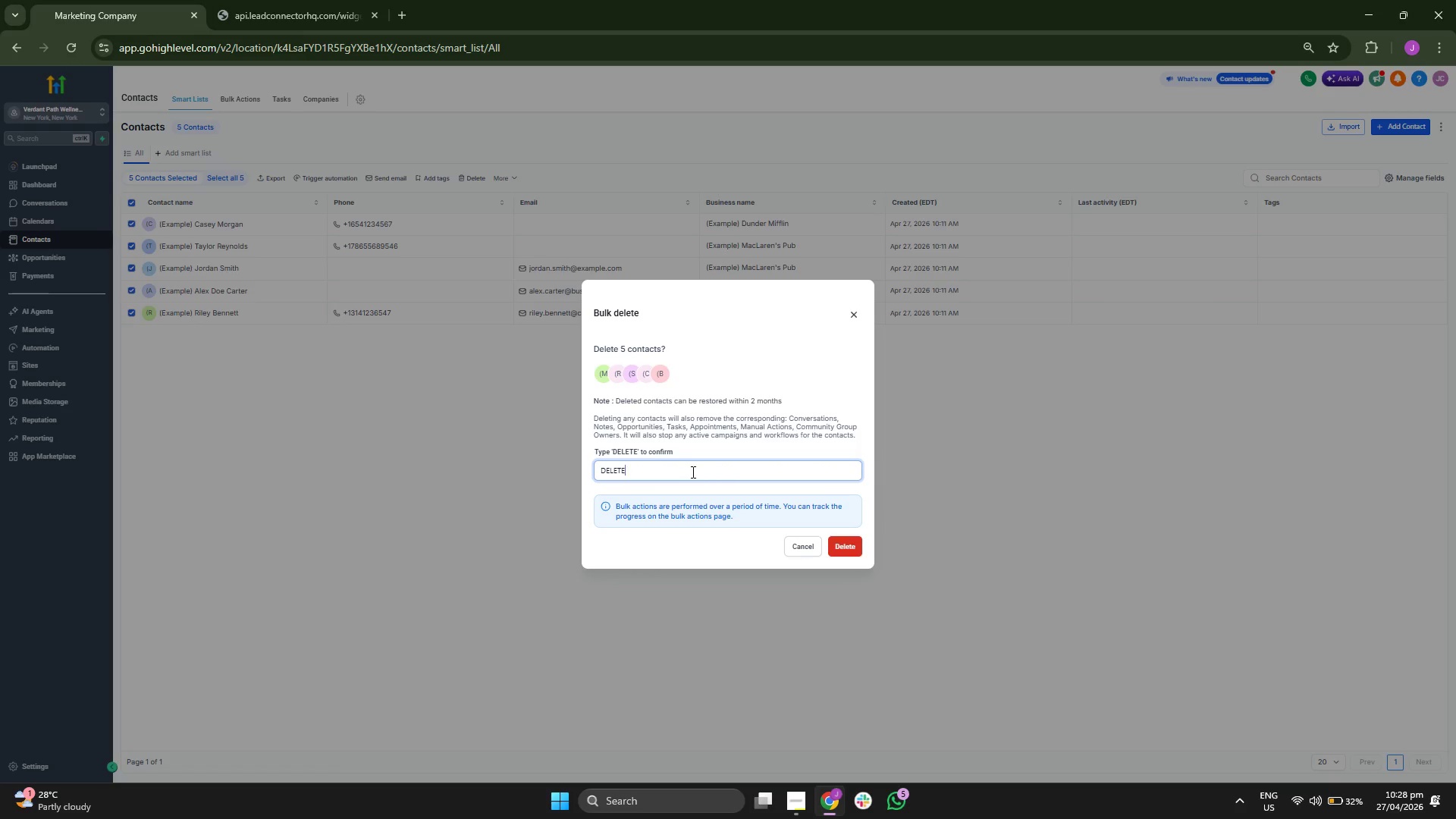 
left_click([730, 551])
 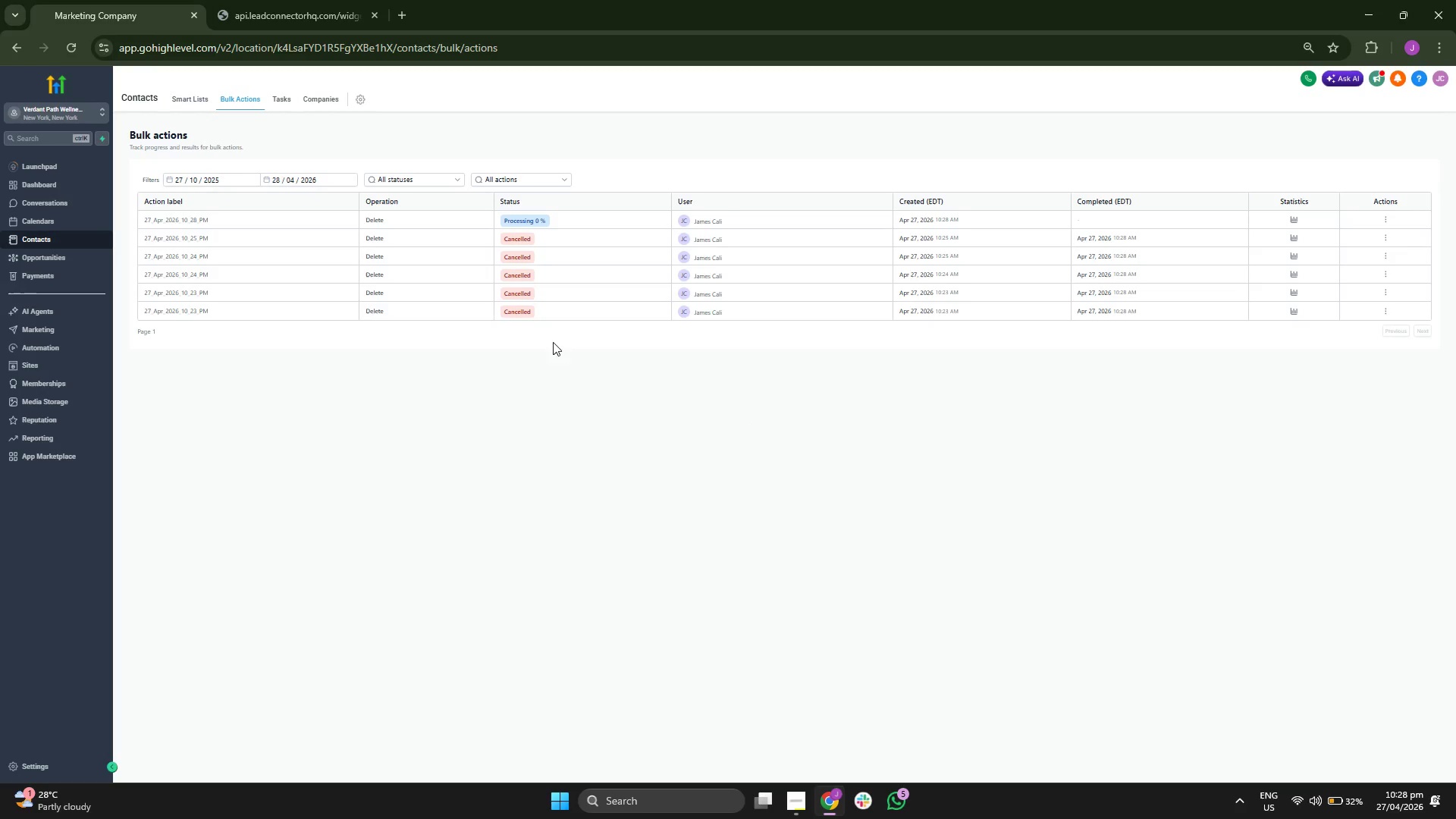 
wait(11.98)
 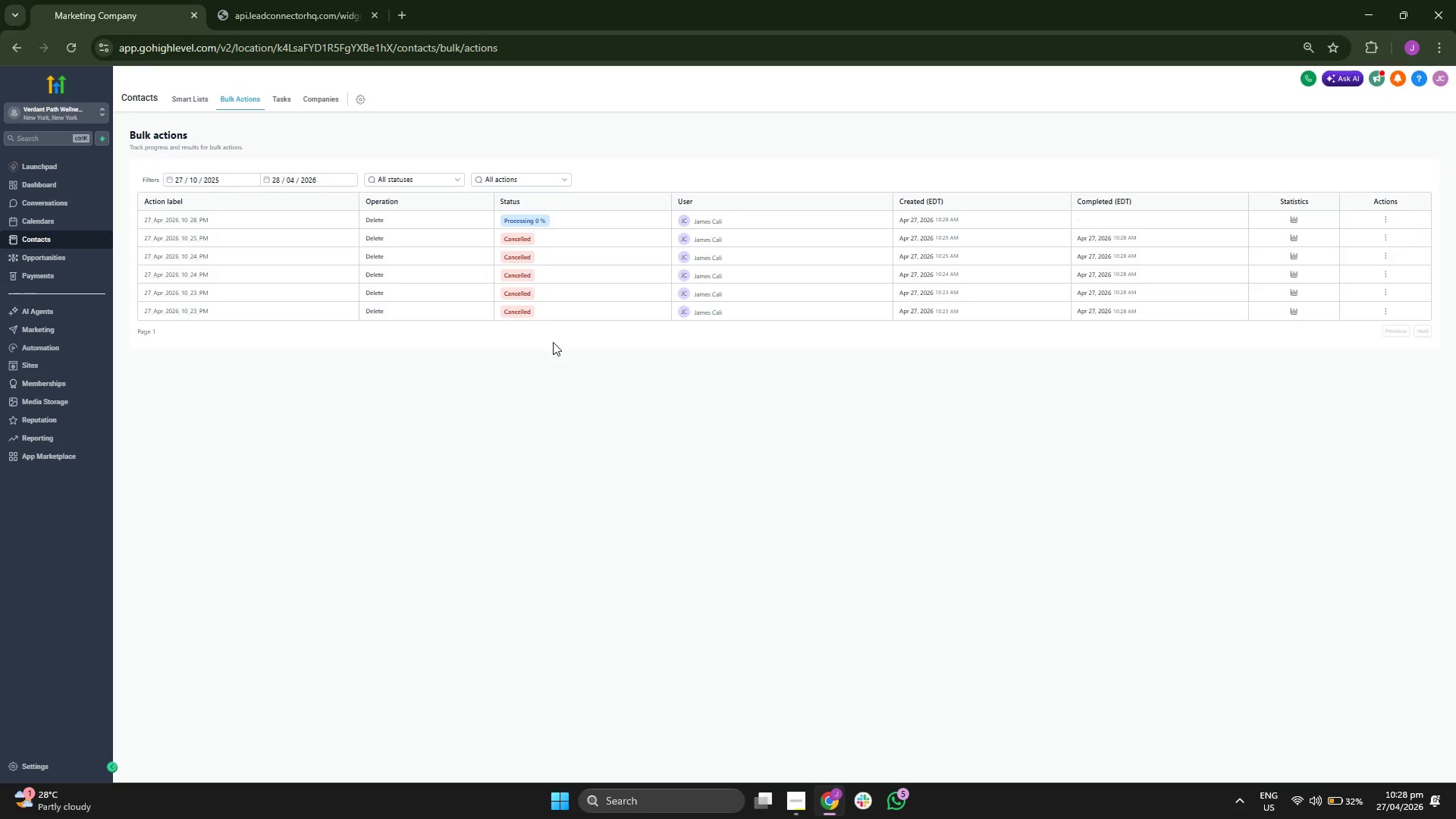 
left_click([190, 96])
 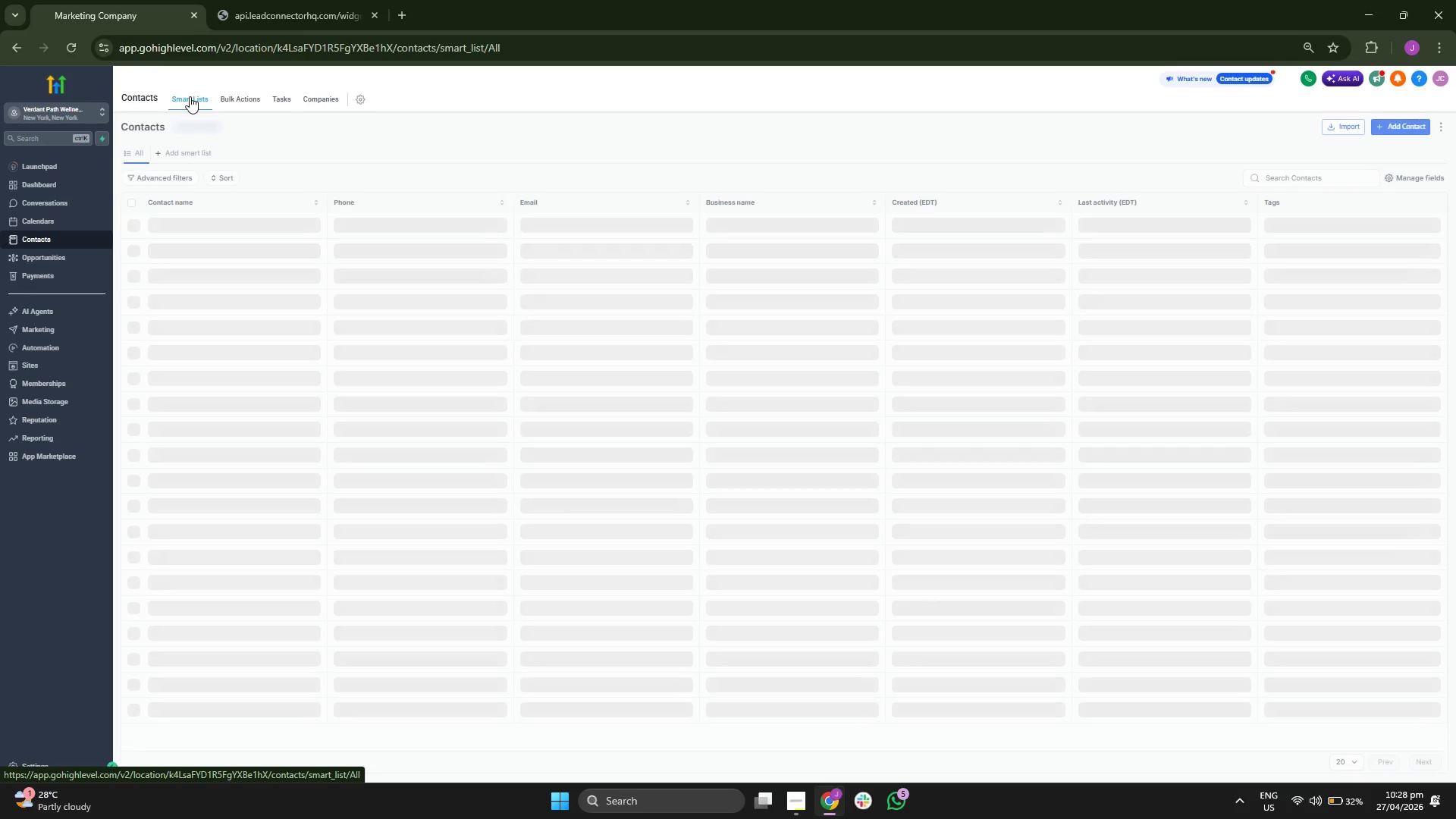 
left_click([244, 99])
 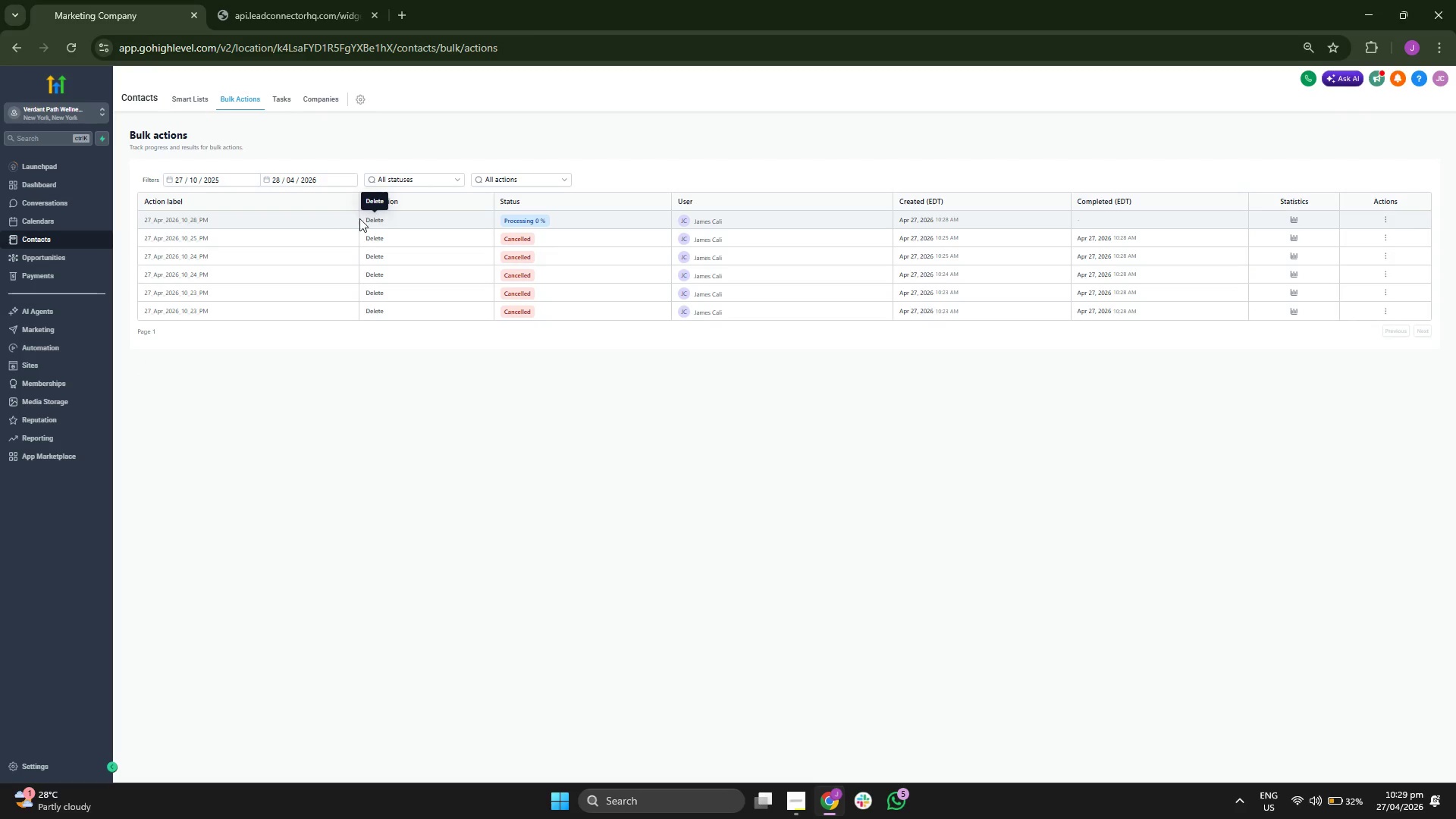 
left_click([372, 218])
 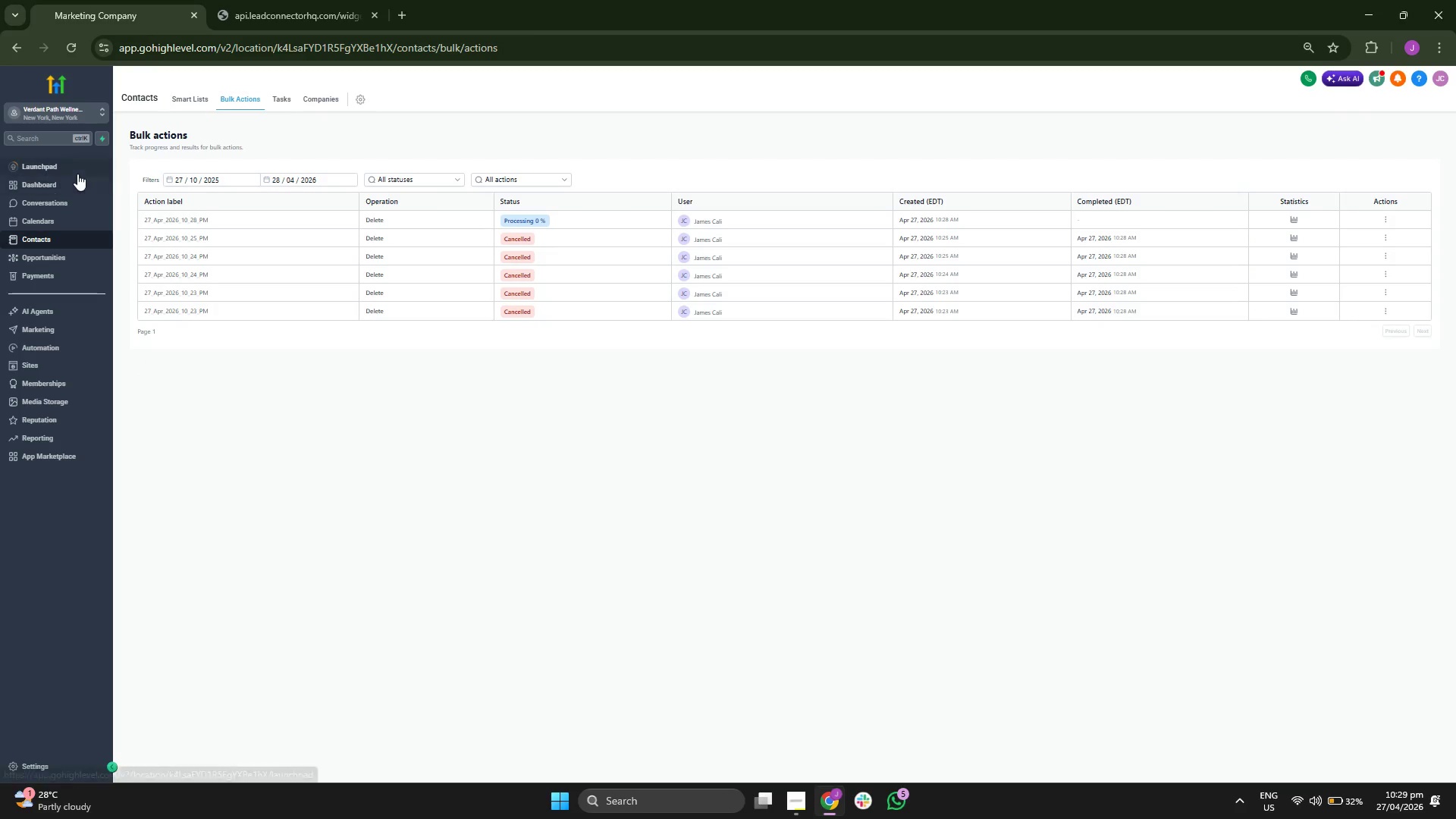 
left_click([67, 183])
 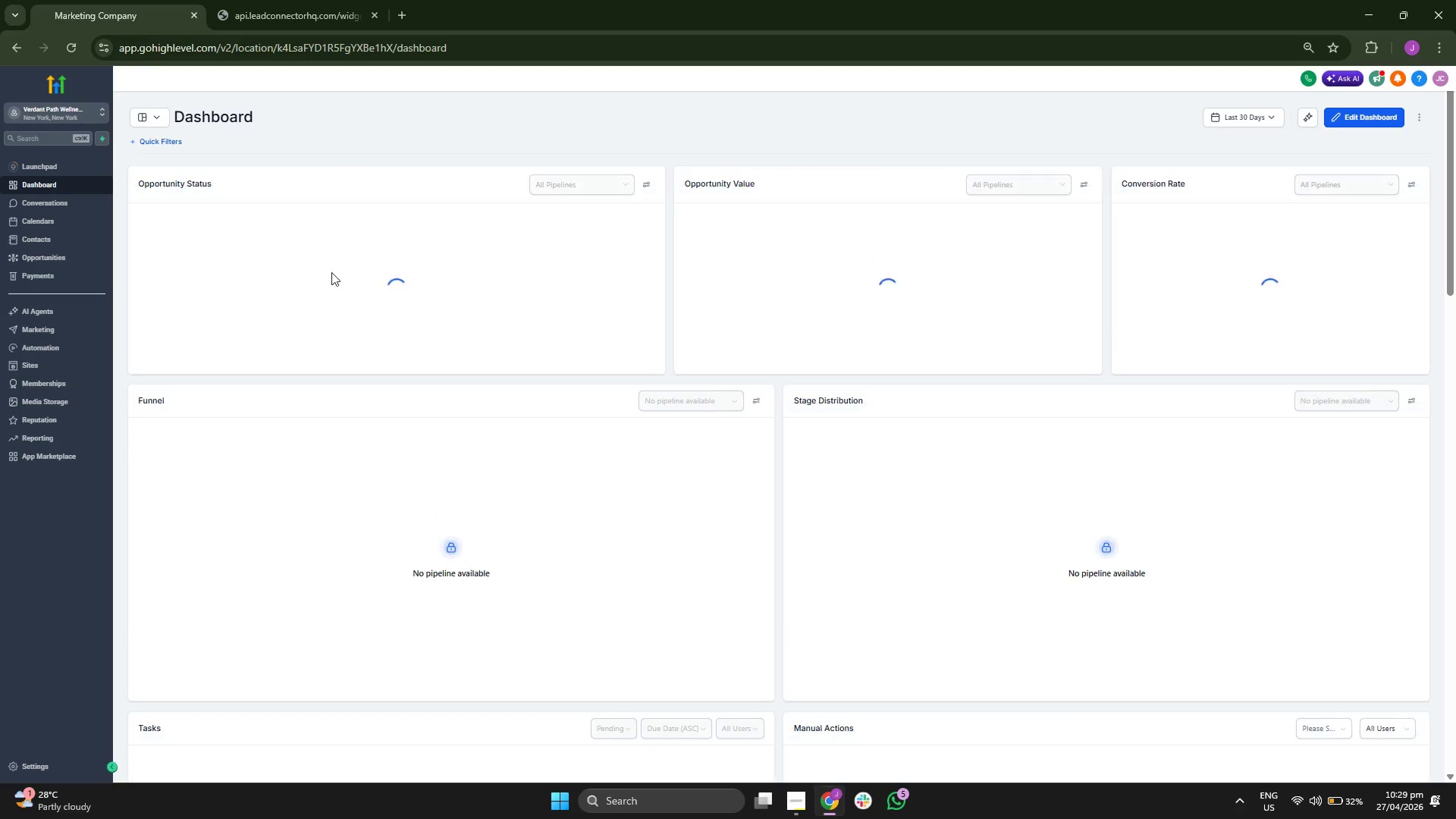 
wait(8.88)
 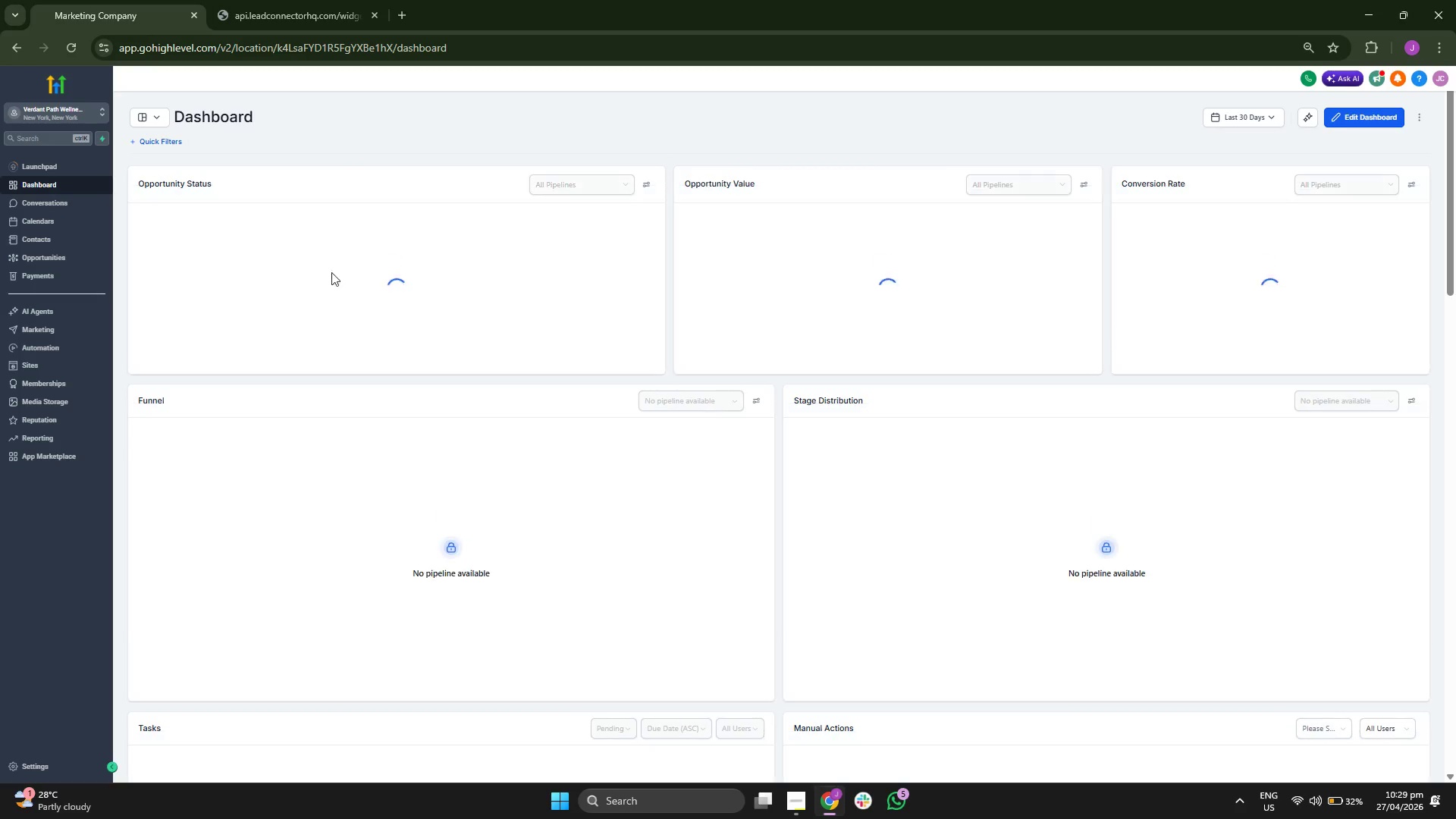 
scroll: coordinate [781, 433], scroll_direction: down, amount: 11.0
 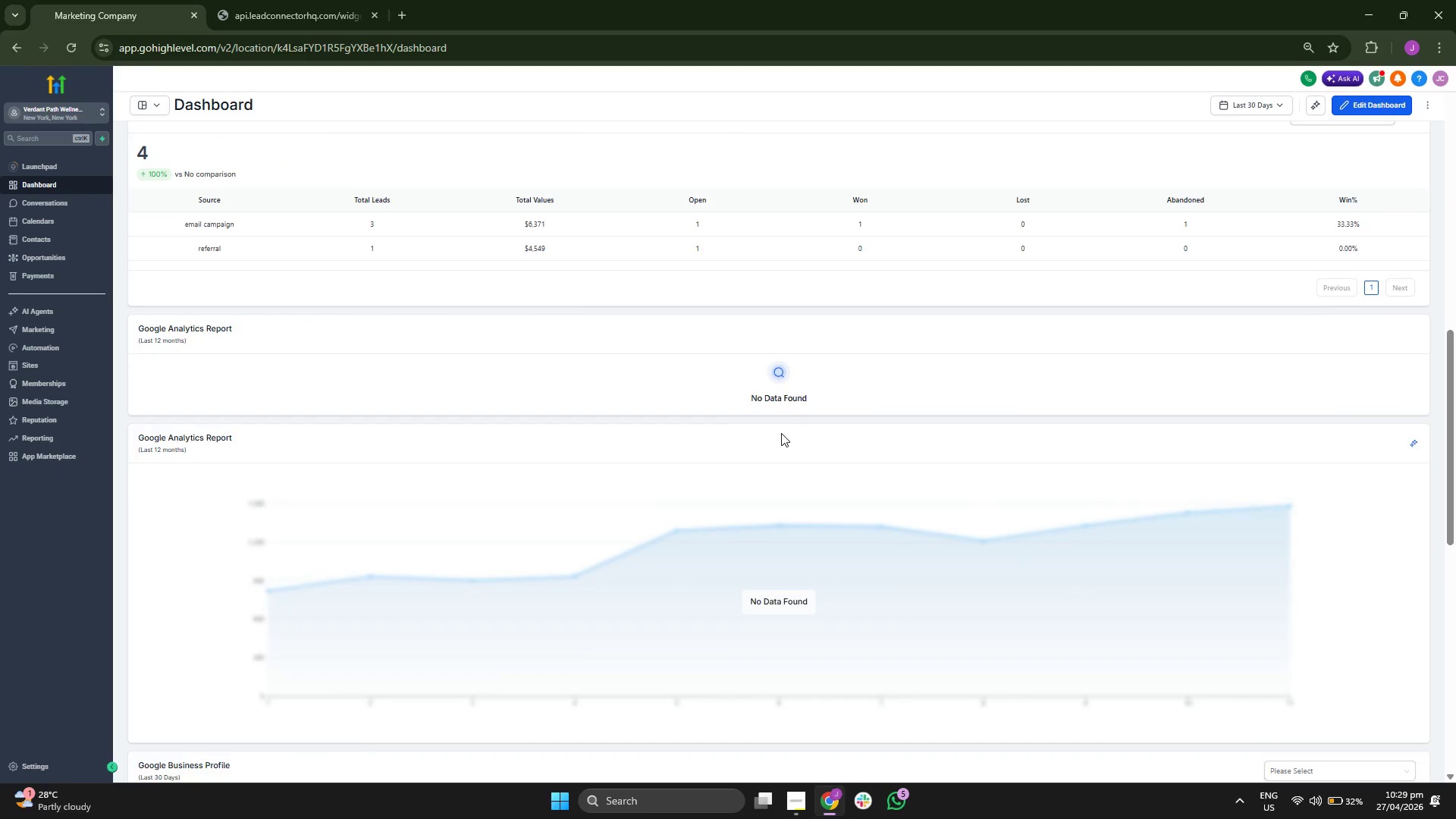 
scroll: coordinate [781, 433], scroll_direction: up, amount: 9.0
 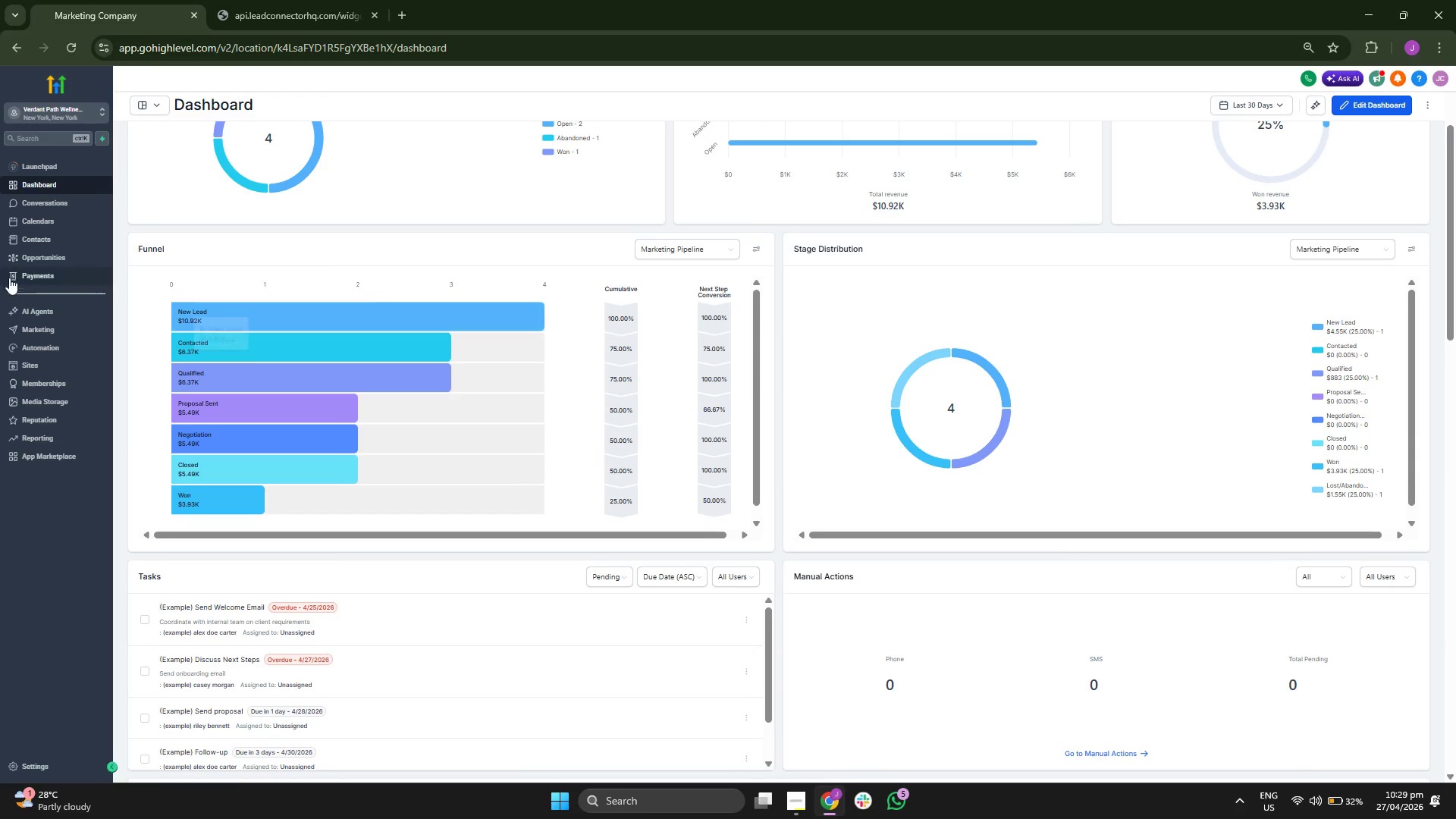 
left_click([67, 233])
 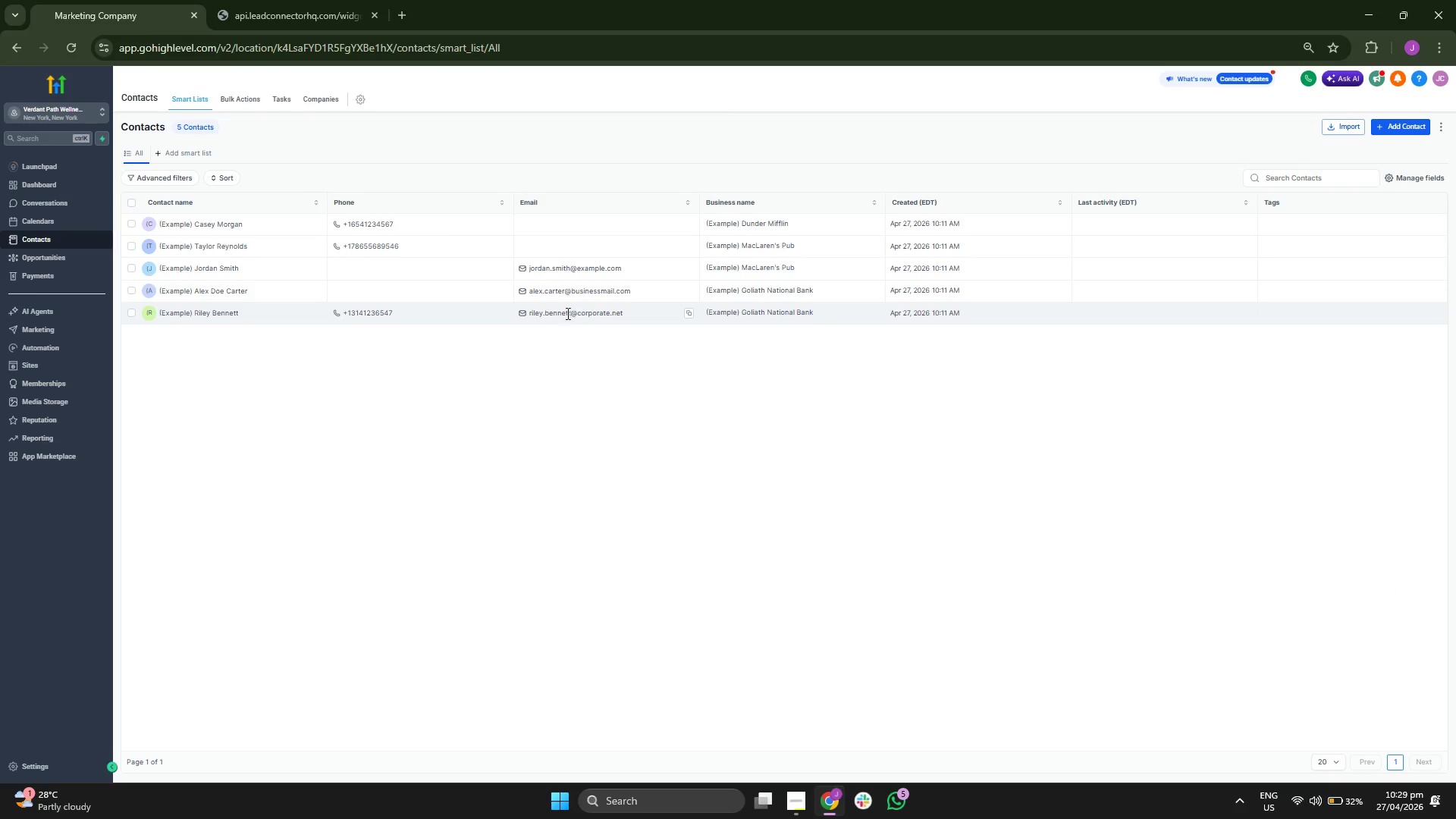 
left_click([241, 101])
 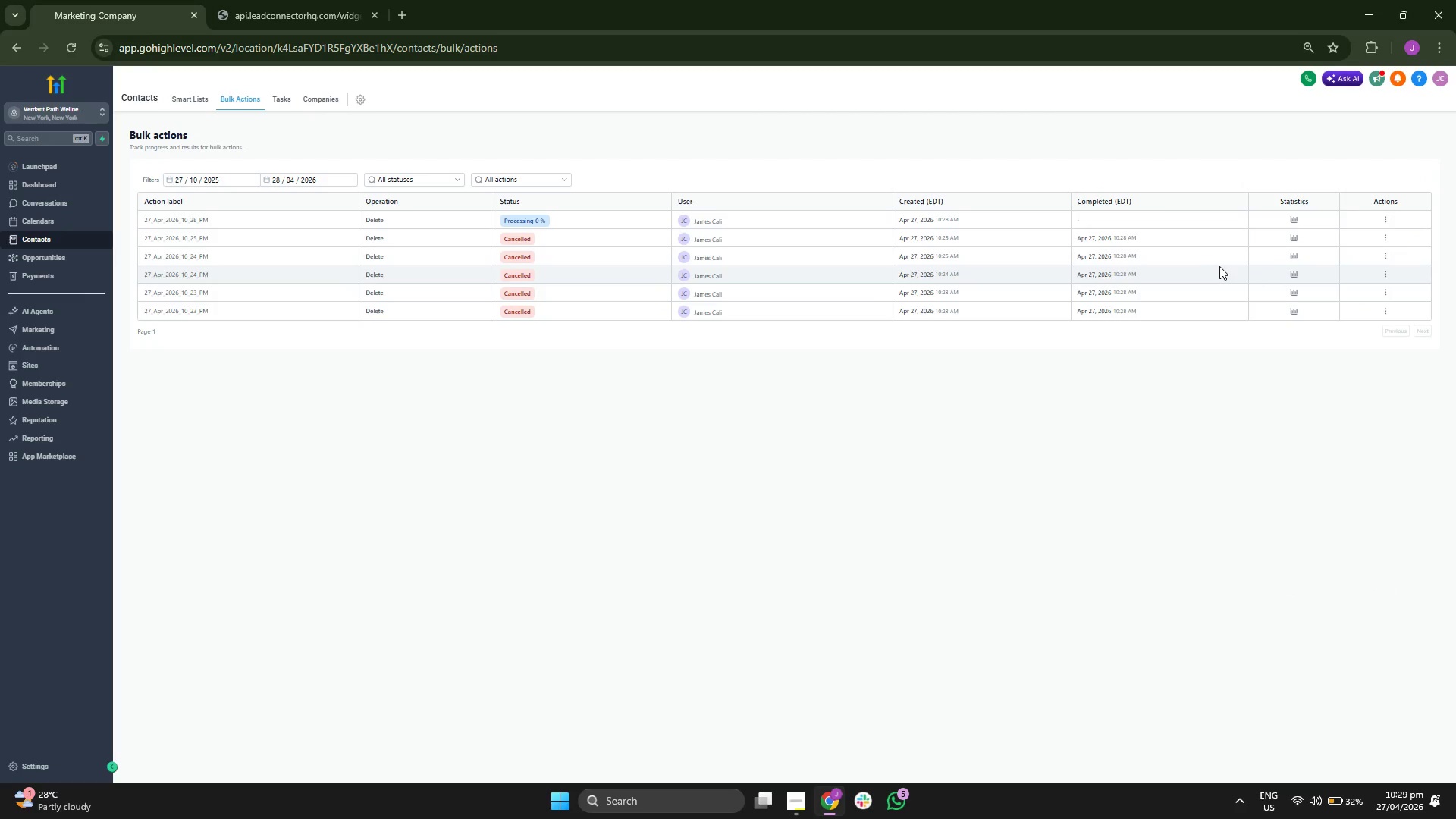 
left_click([1386, 221])
 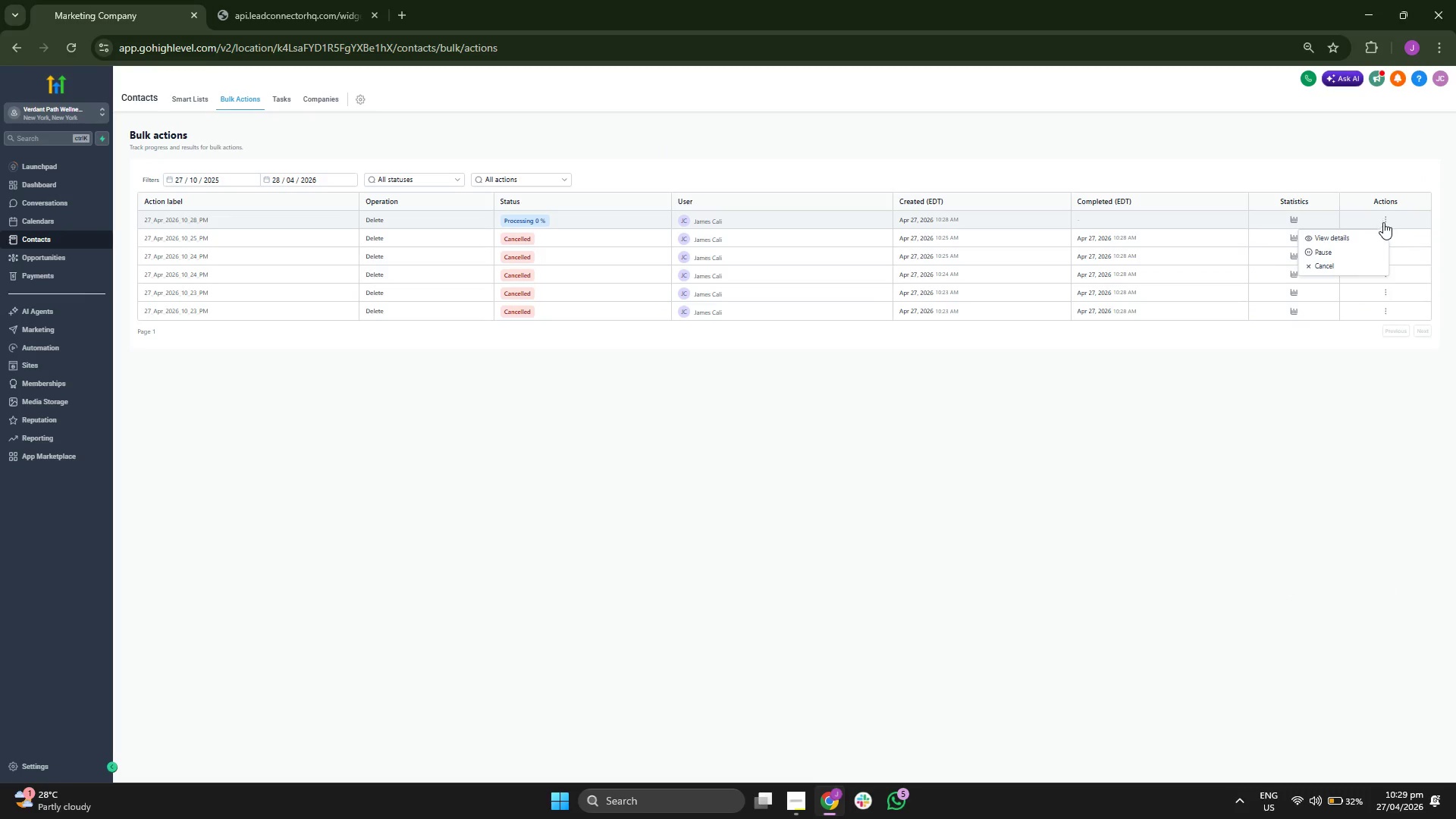 
left_click([1365, 229])
 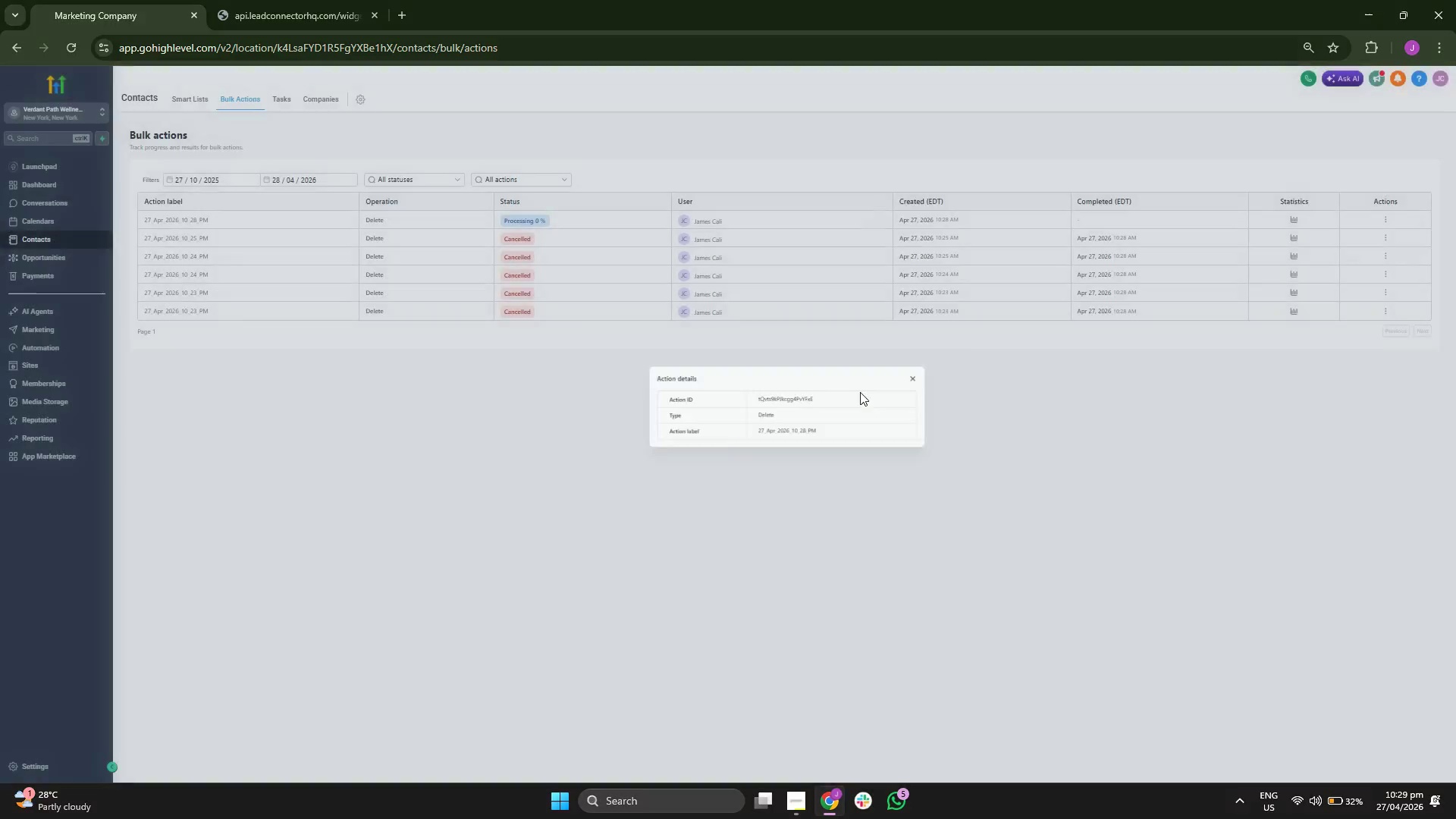 
wait(5.14)
 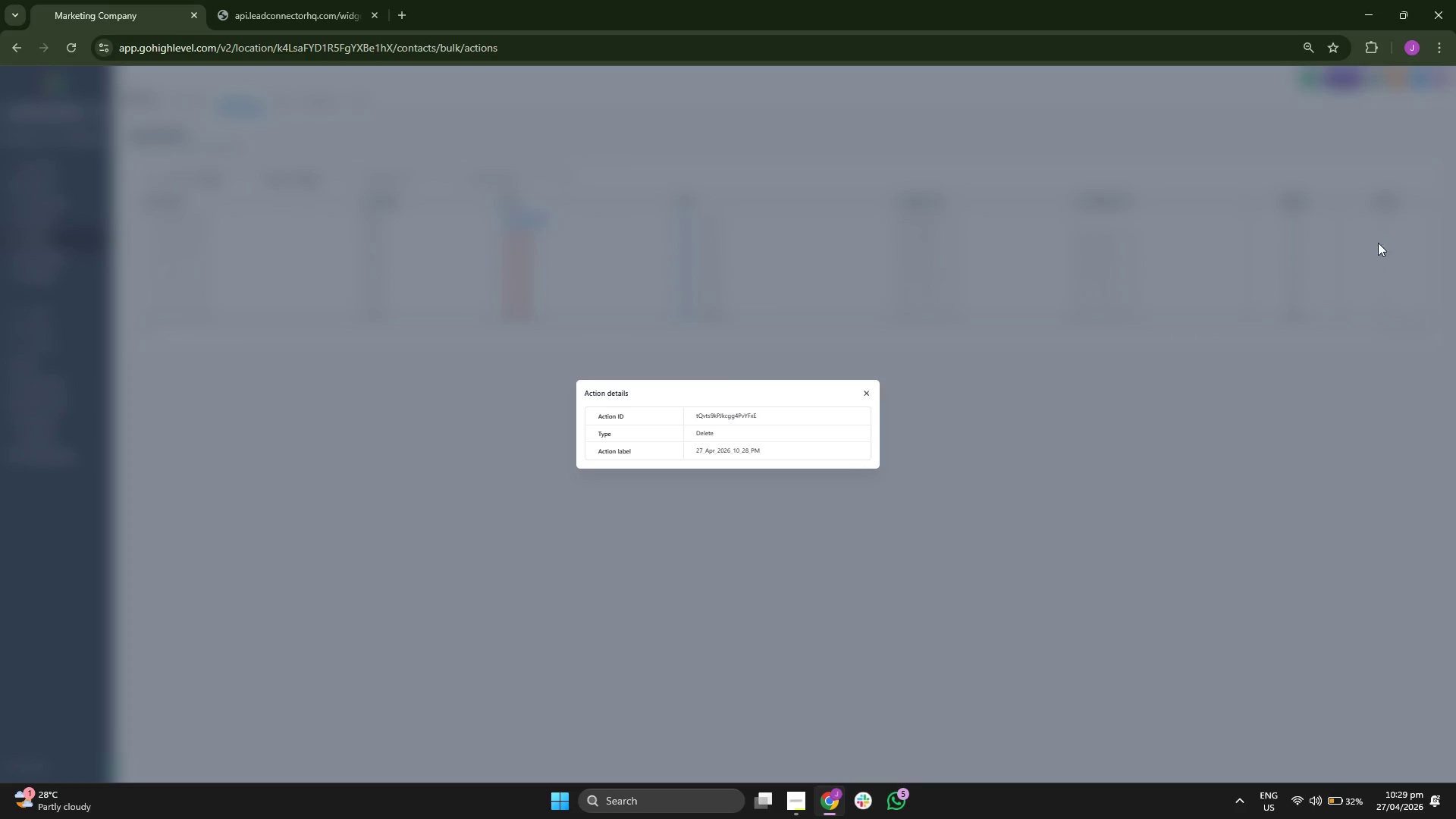 
left_click([192, 103])
 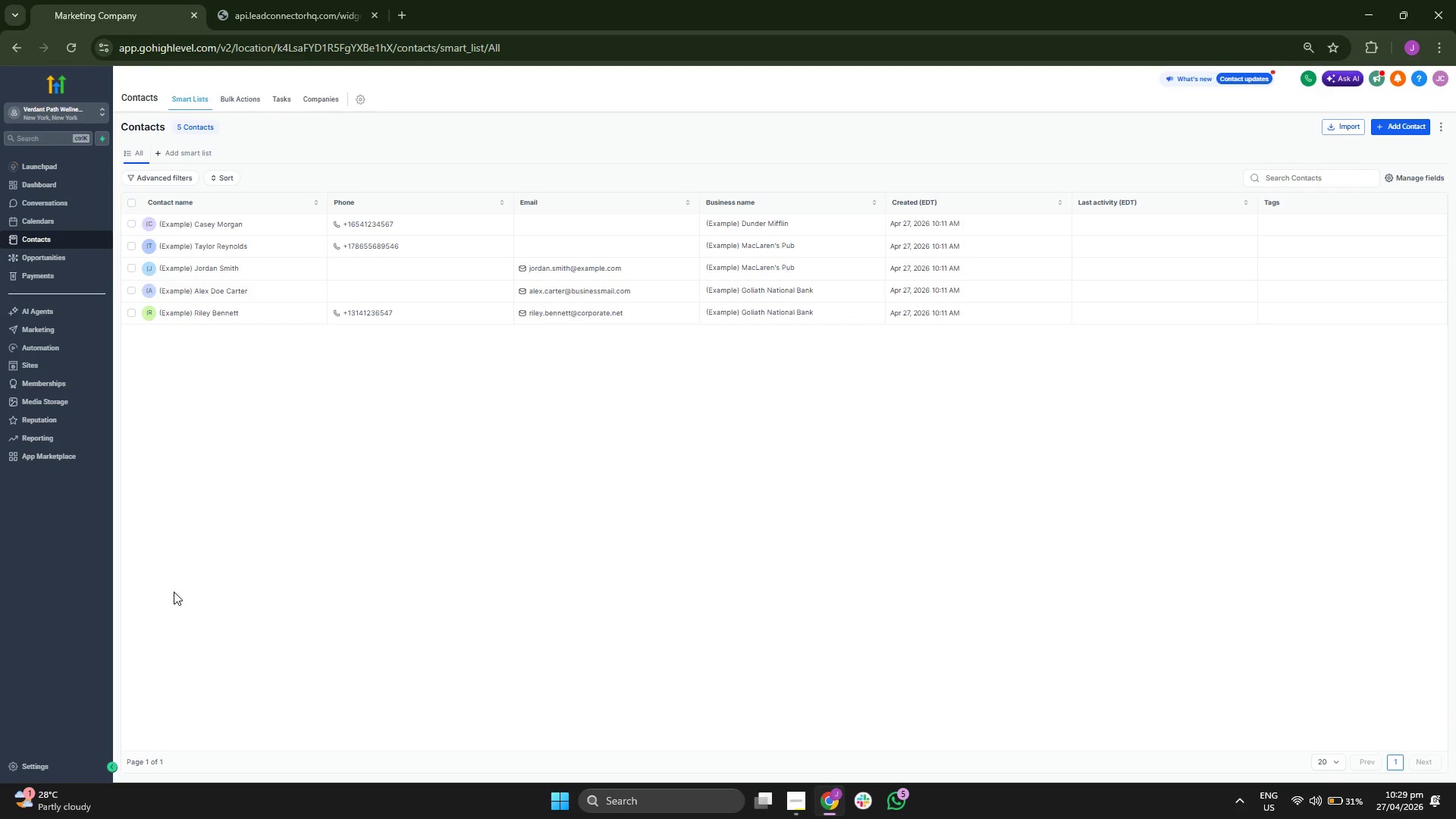 
wait(9.71)
 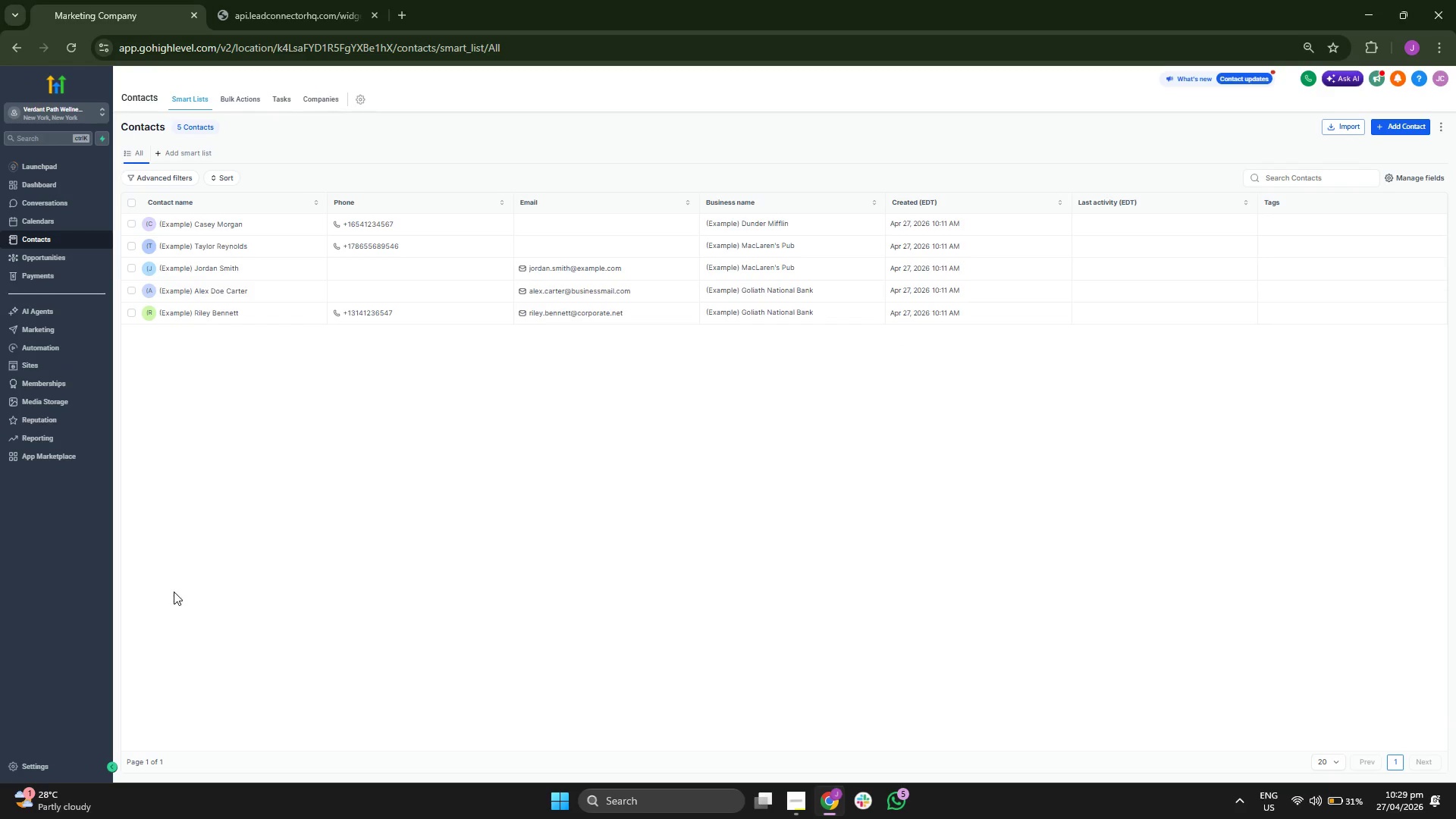 
mouse_move([61, 429])
 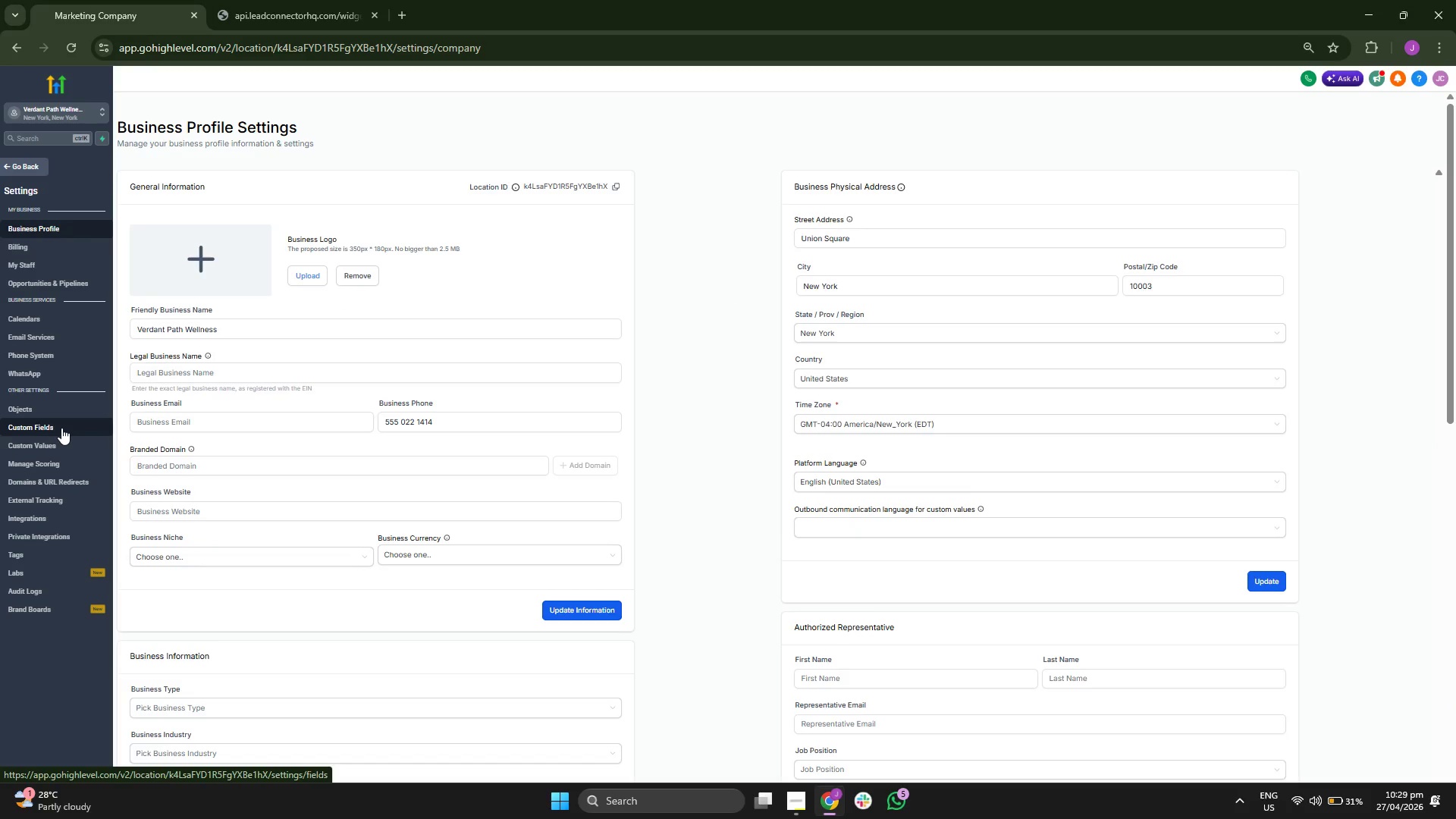 
left_click([61, 428])
 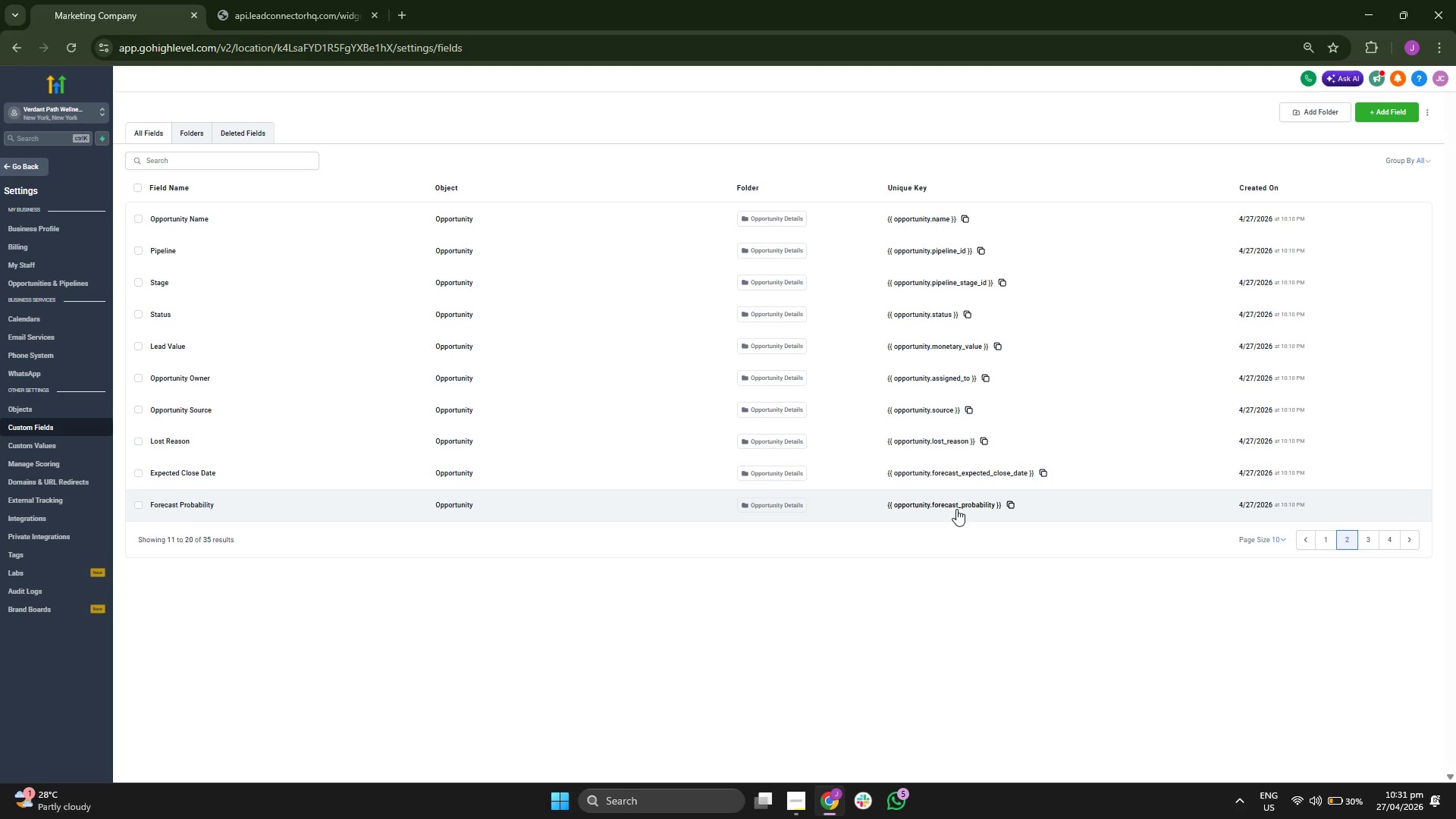 
wait(86.88)
 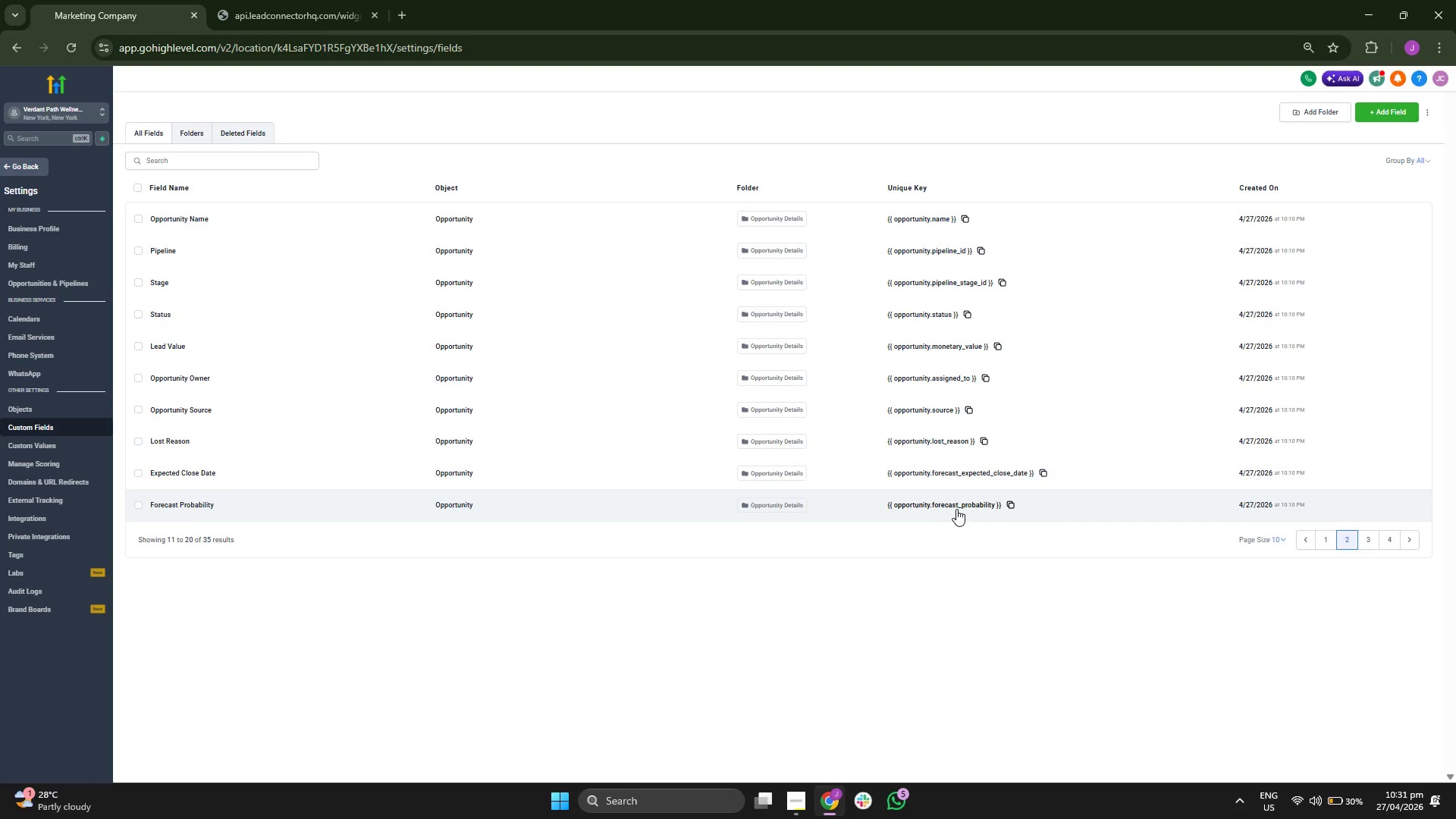 
left_click([1370, 544])
 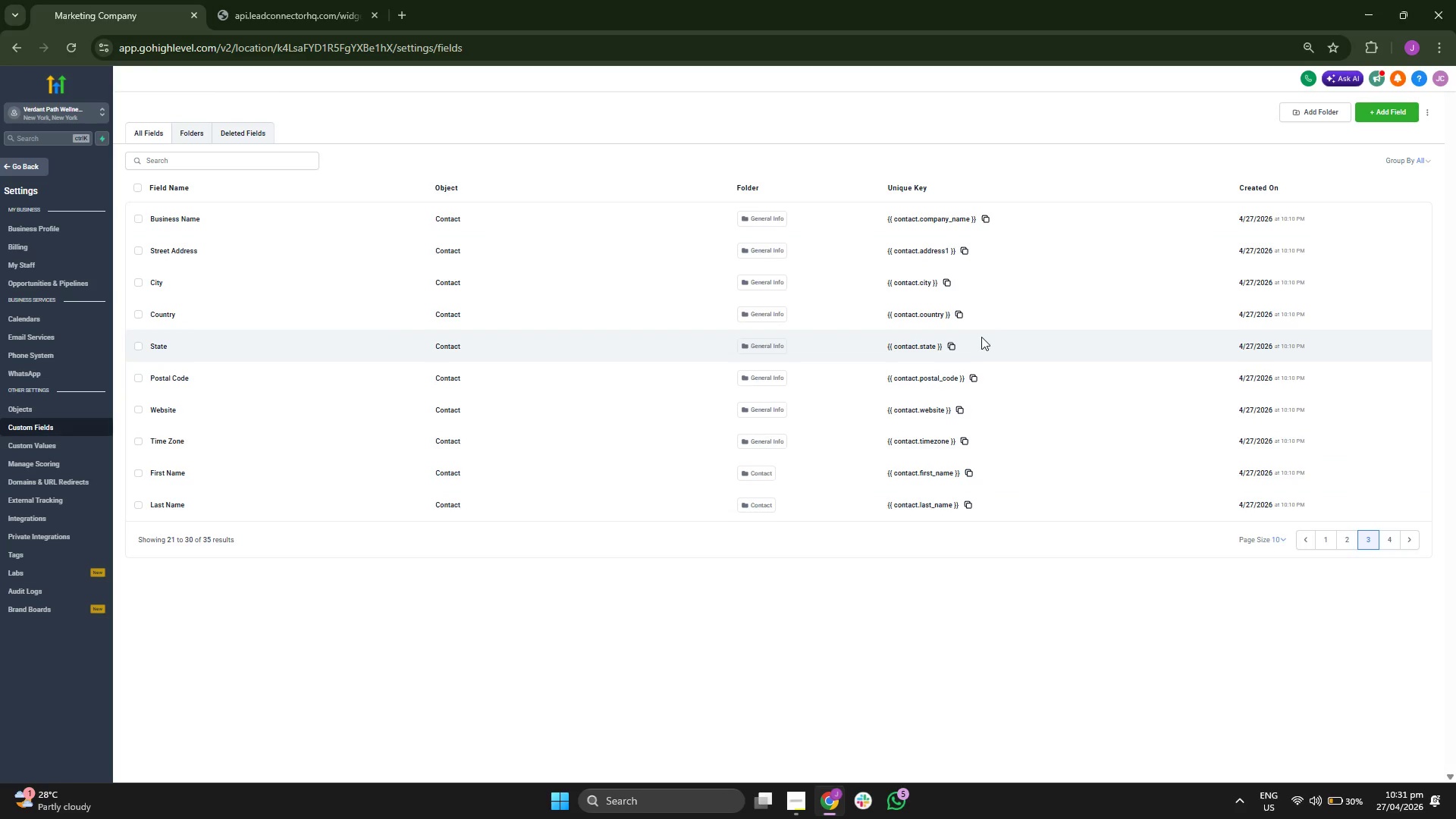 
wait(29.34)
 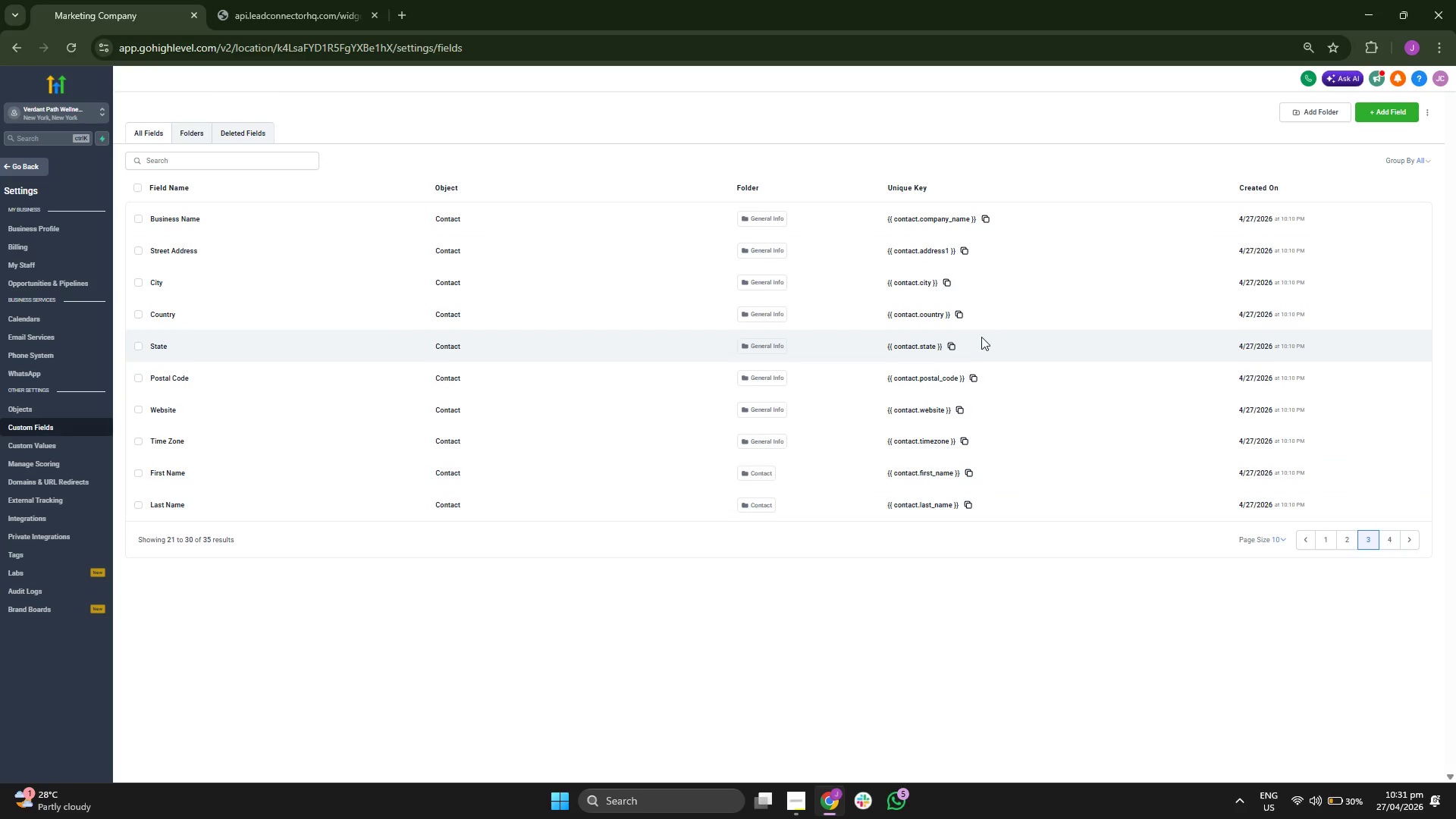 
left_click([970, 501])
 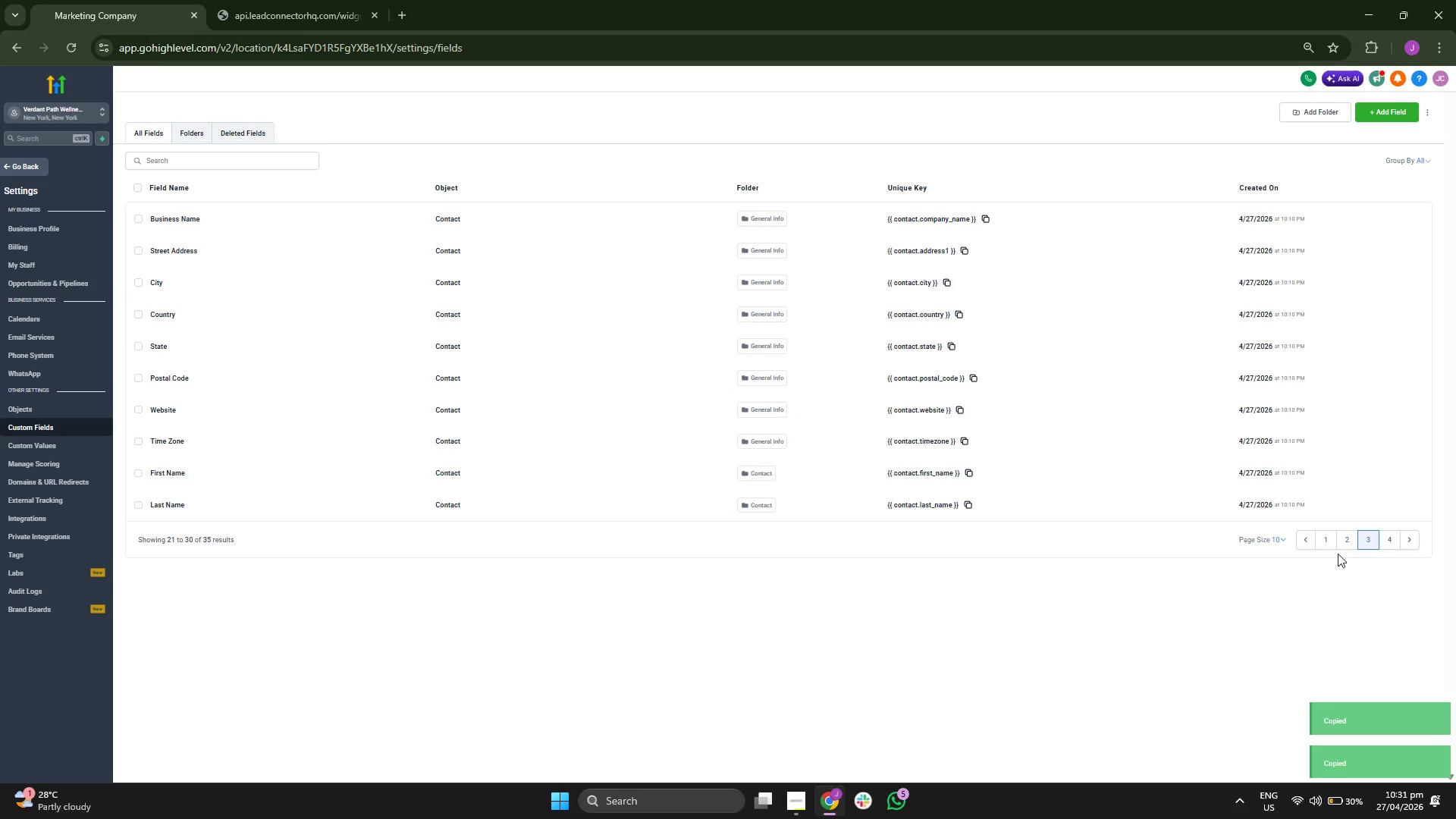 
left_click([1389, 541])
 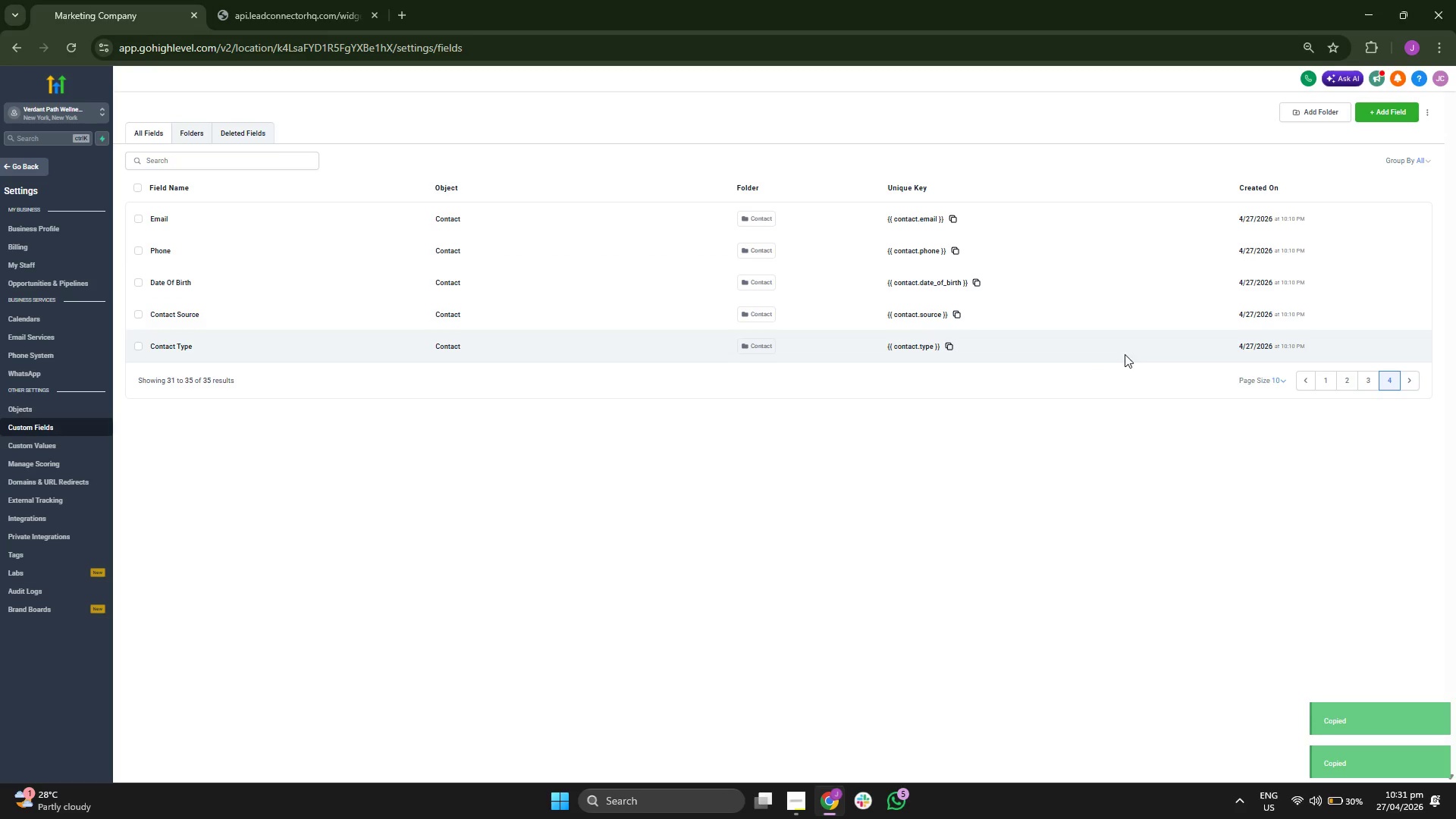 
left_click([1369, 381])
 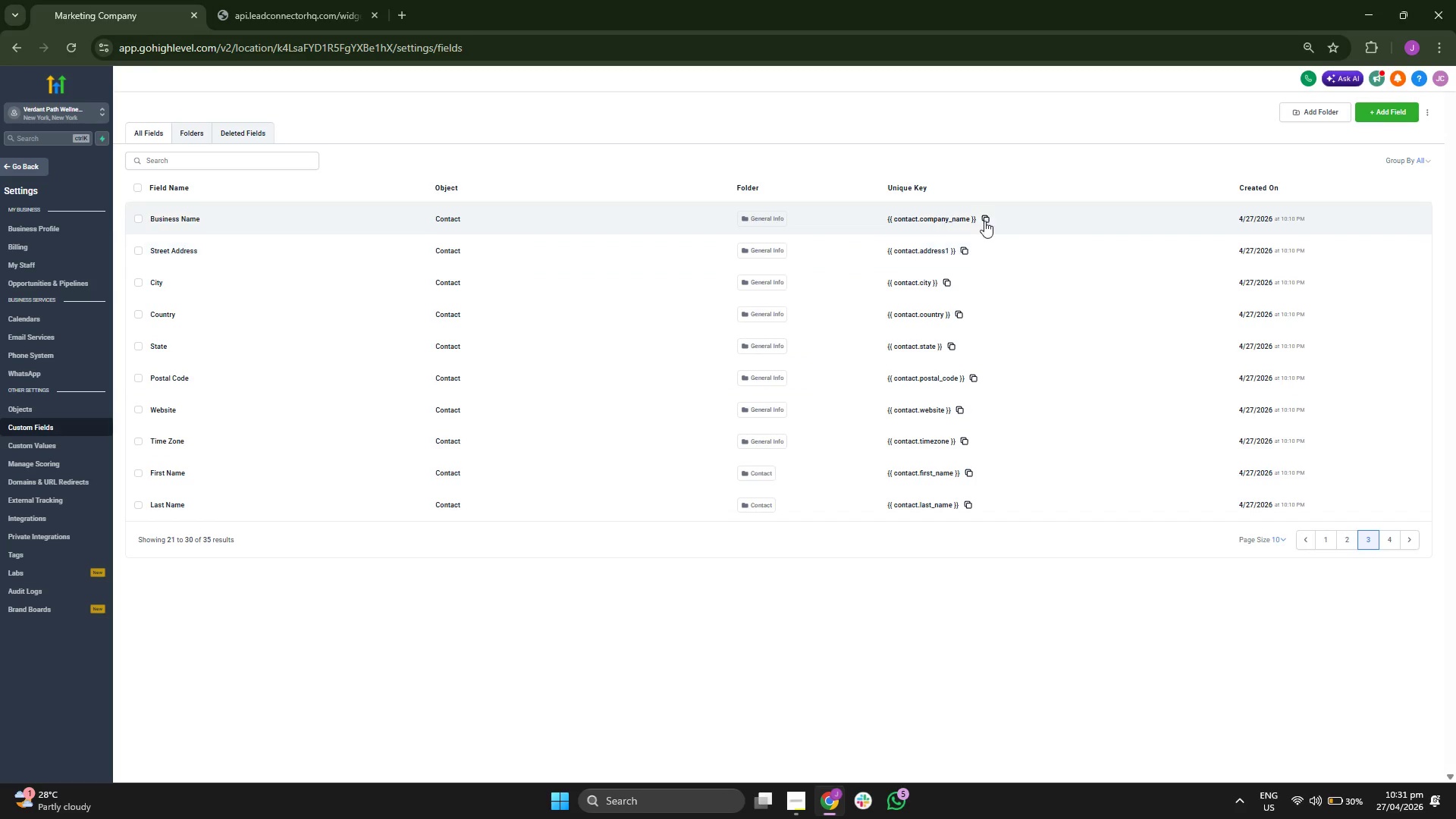 
wait(9.98)
 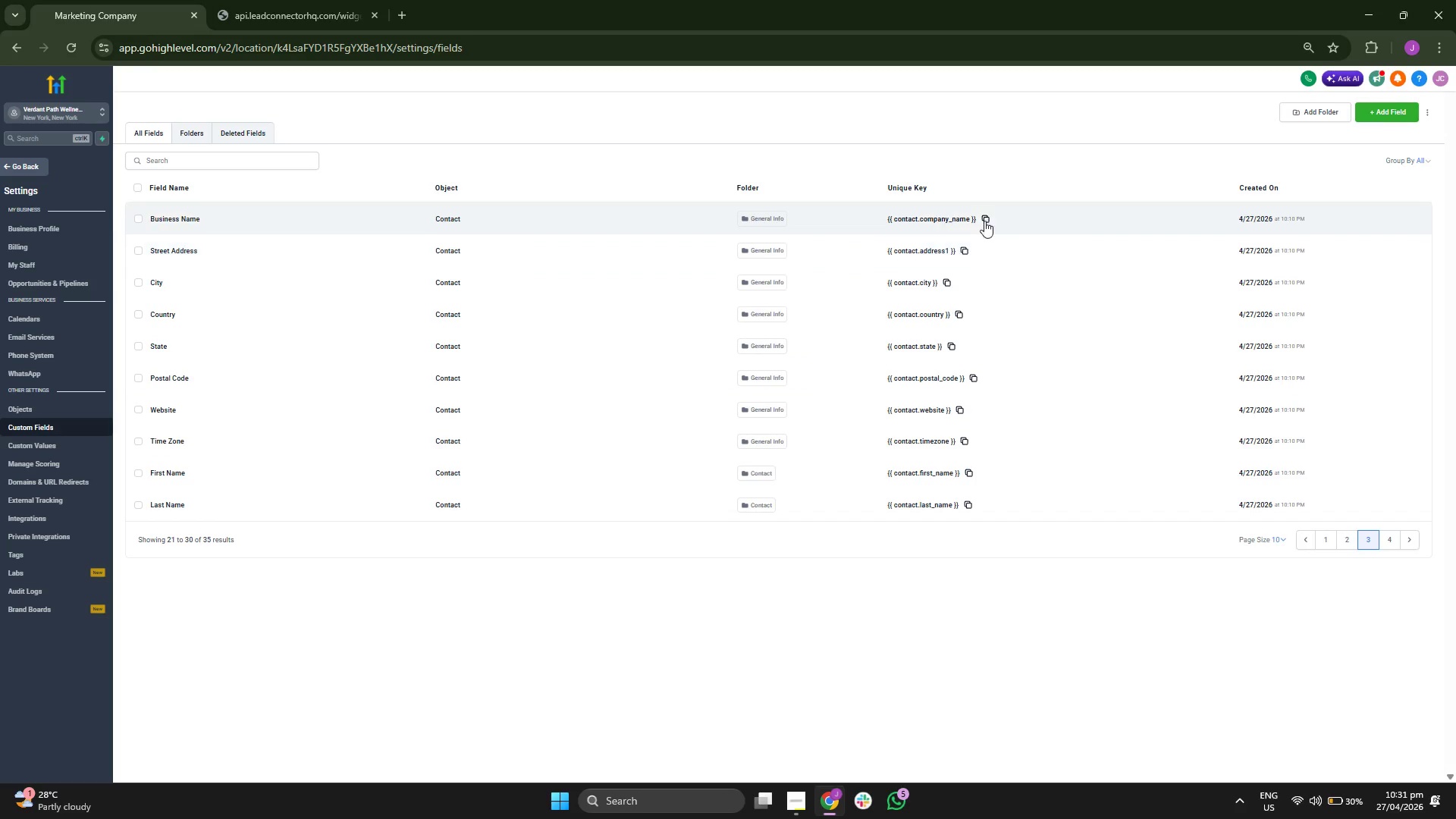 
left_click([1329, 542])
 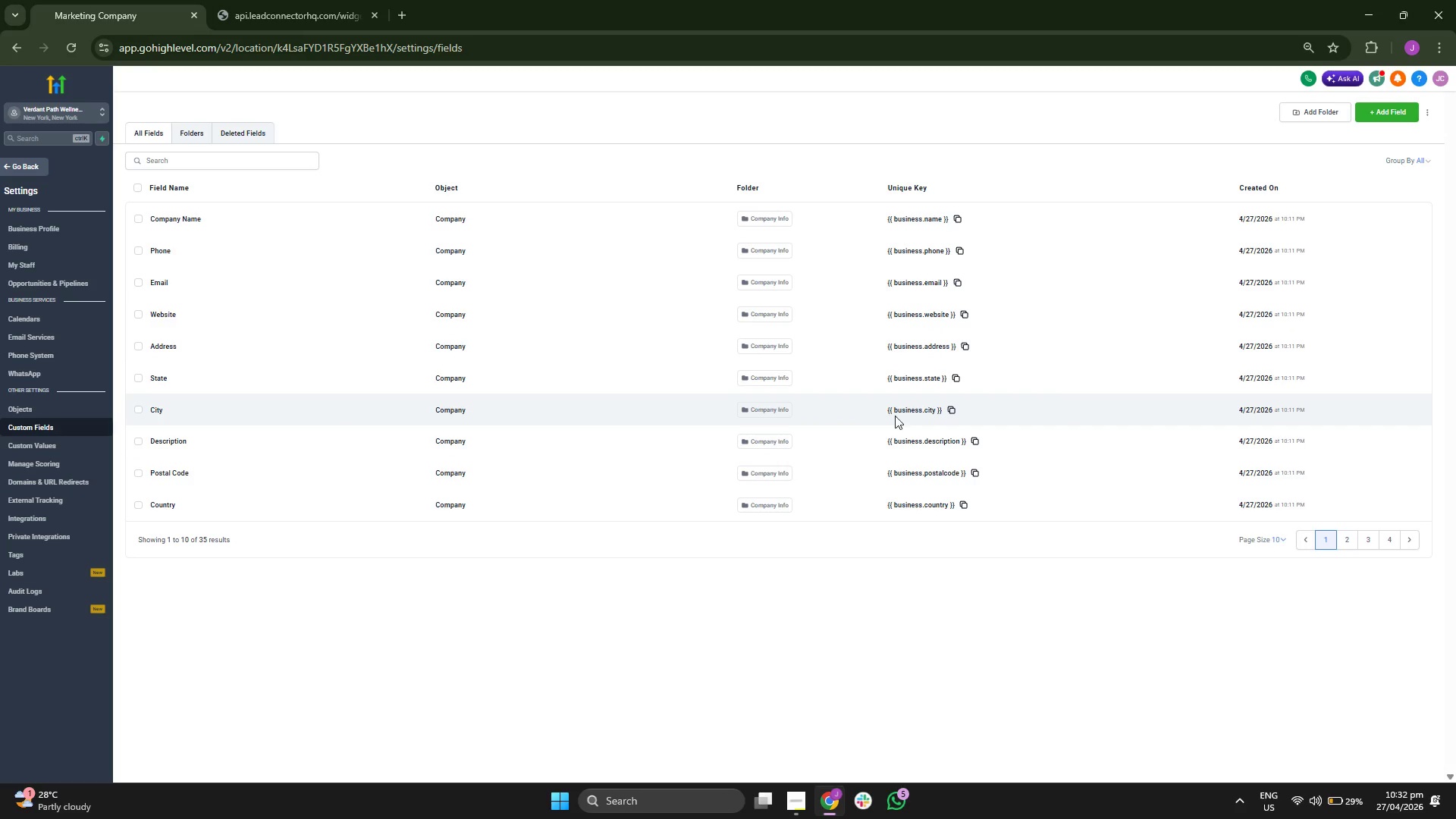 
wait(18.52)
 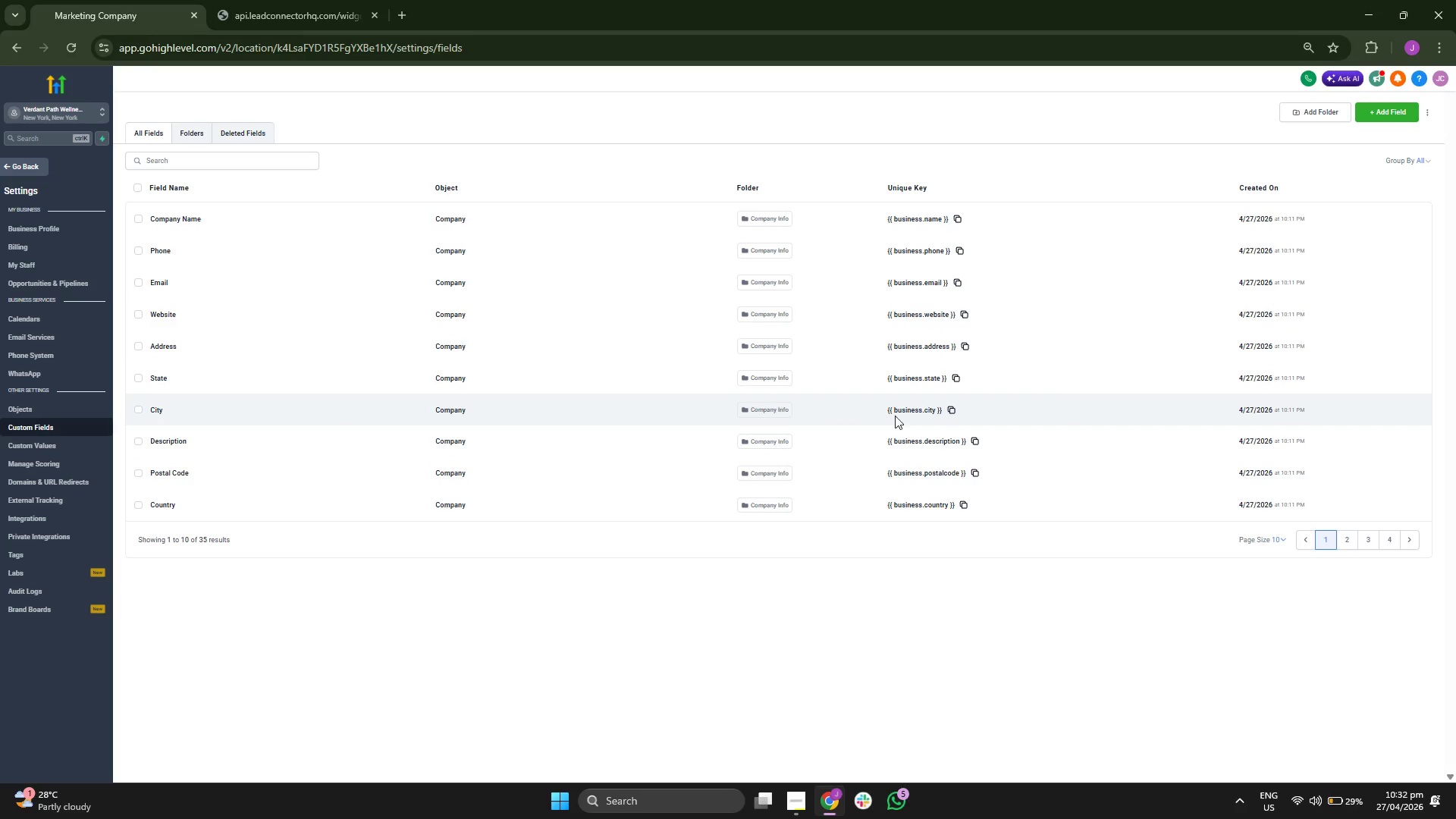 
left_click([246, 221])
 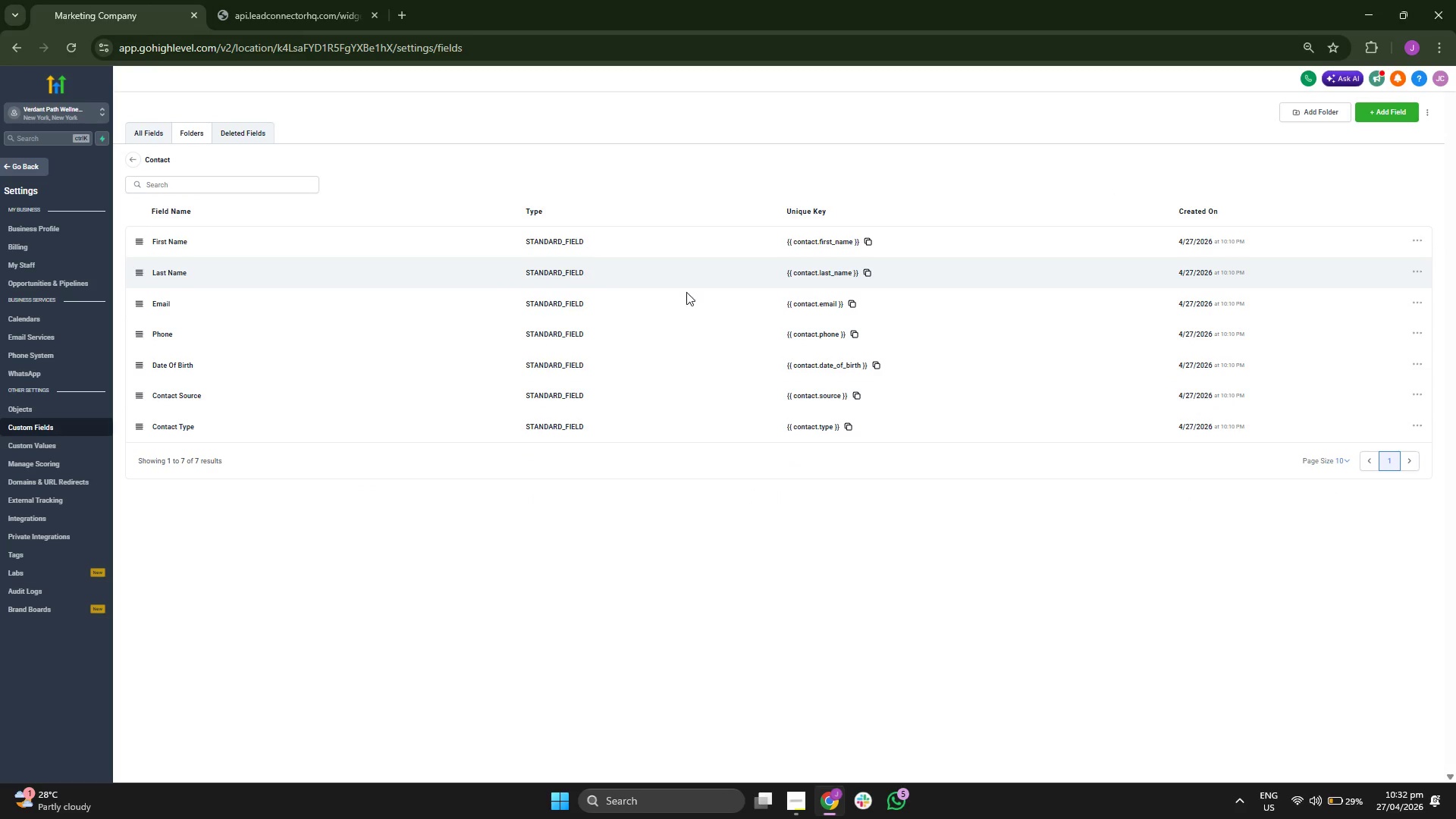 
wait(11.06)
 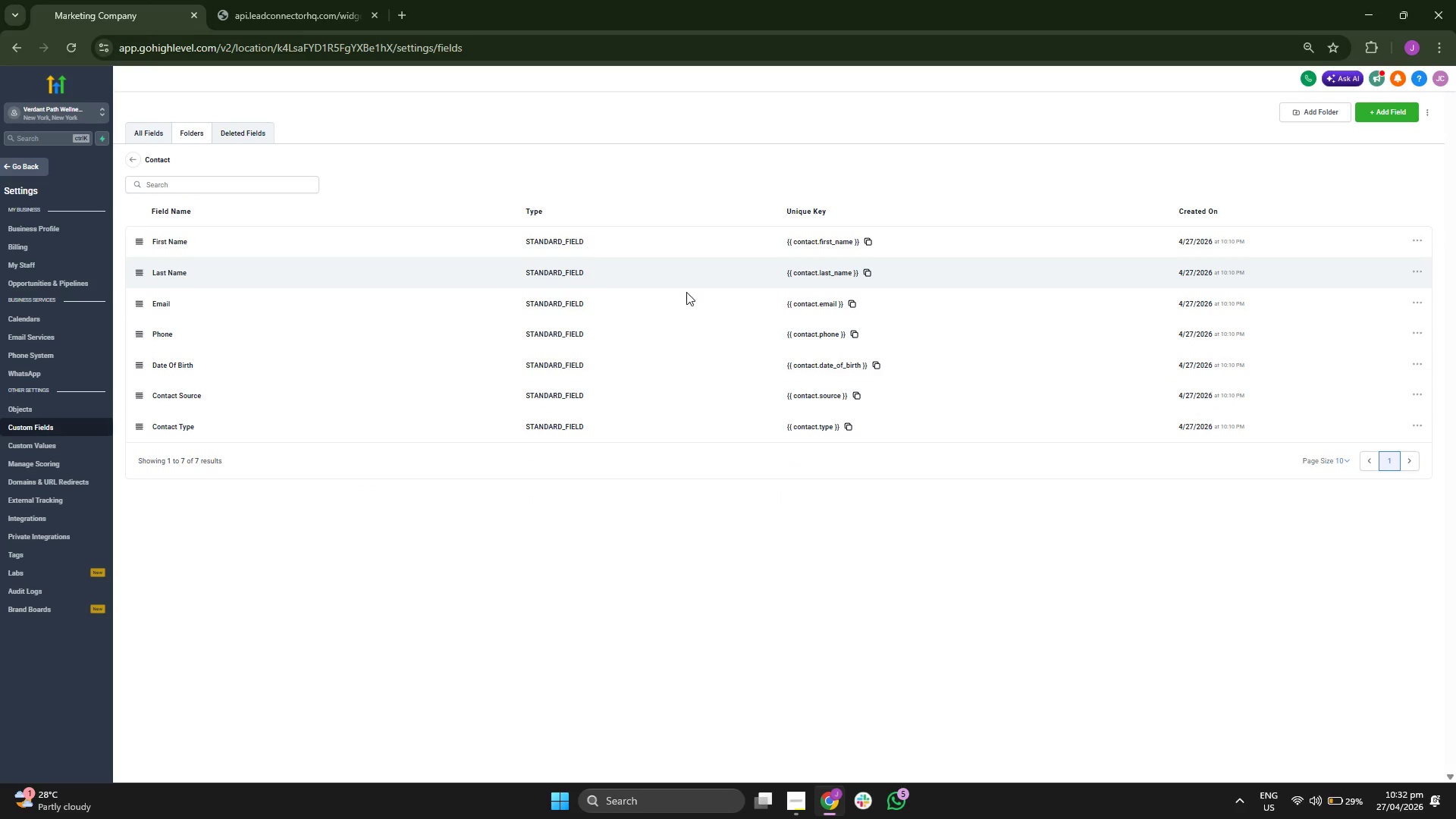 
left_click([71, 560])
 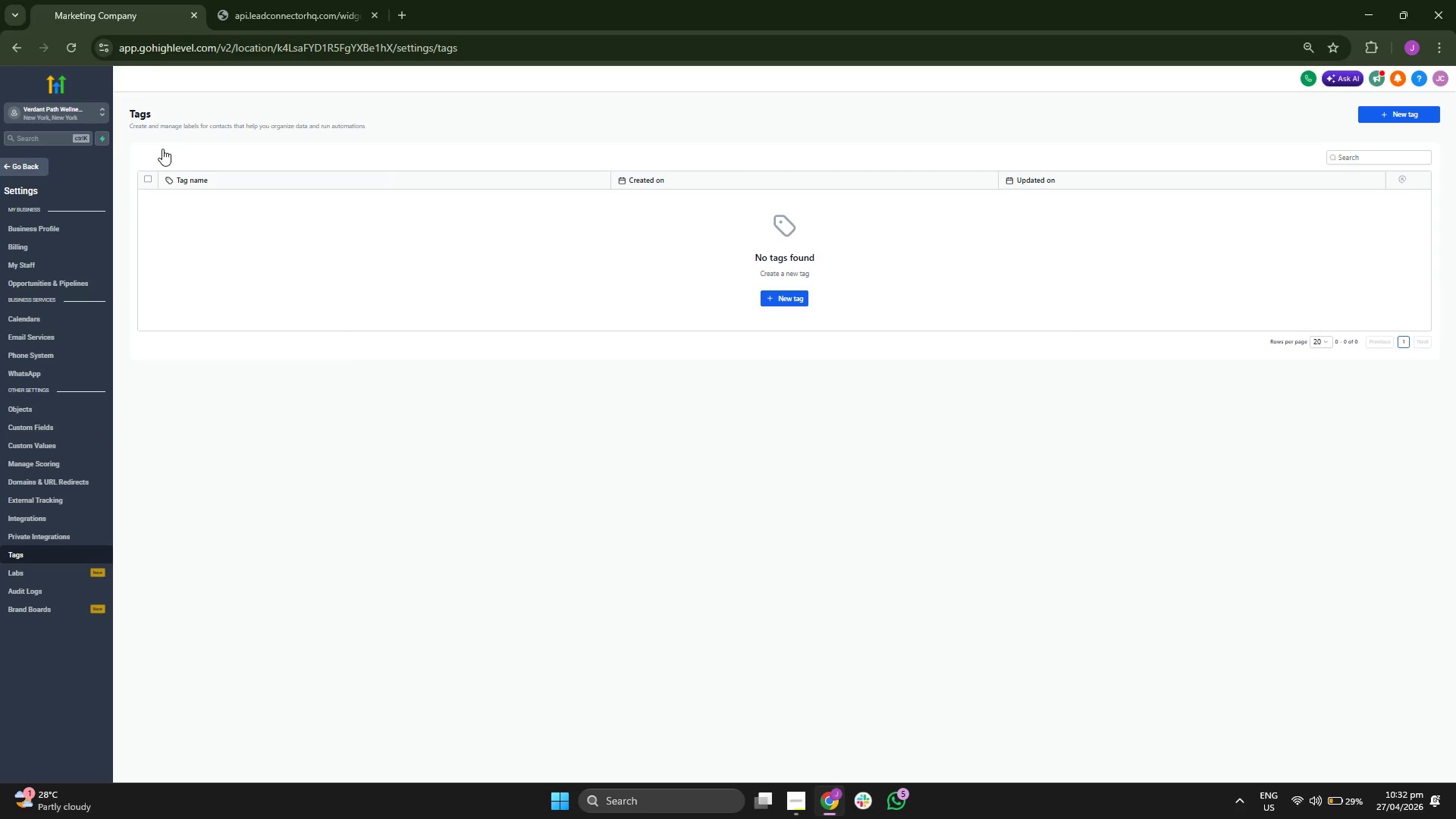 
left_click([43, 163])
 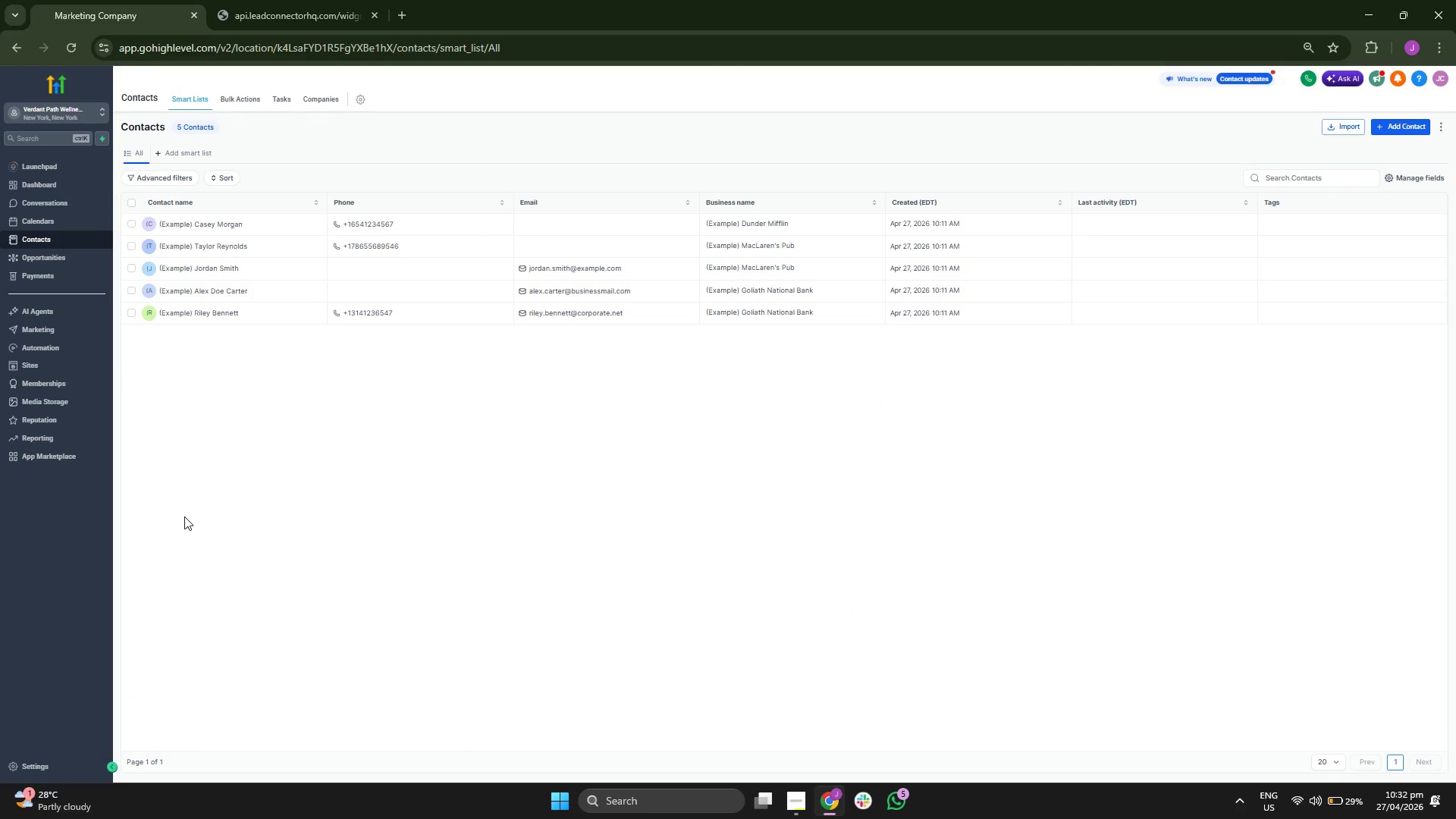 
wait(5.56)
 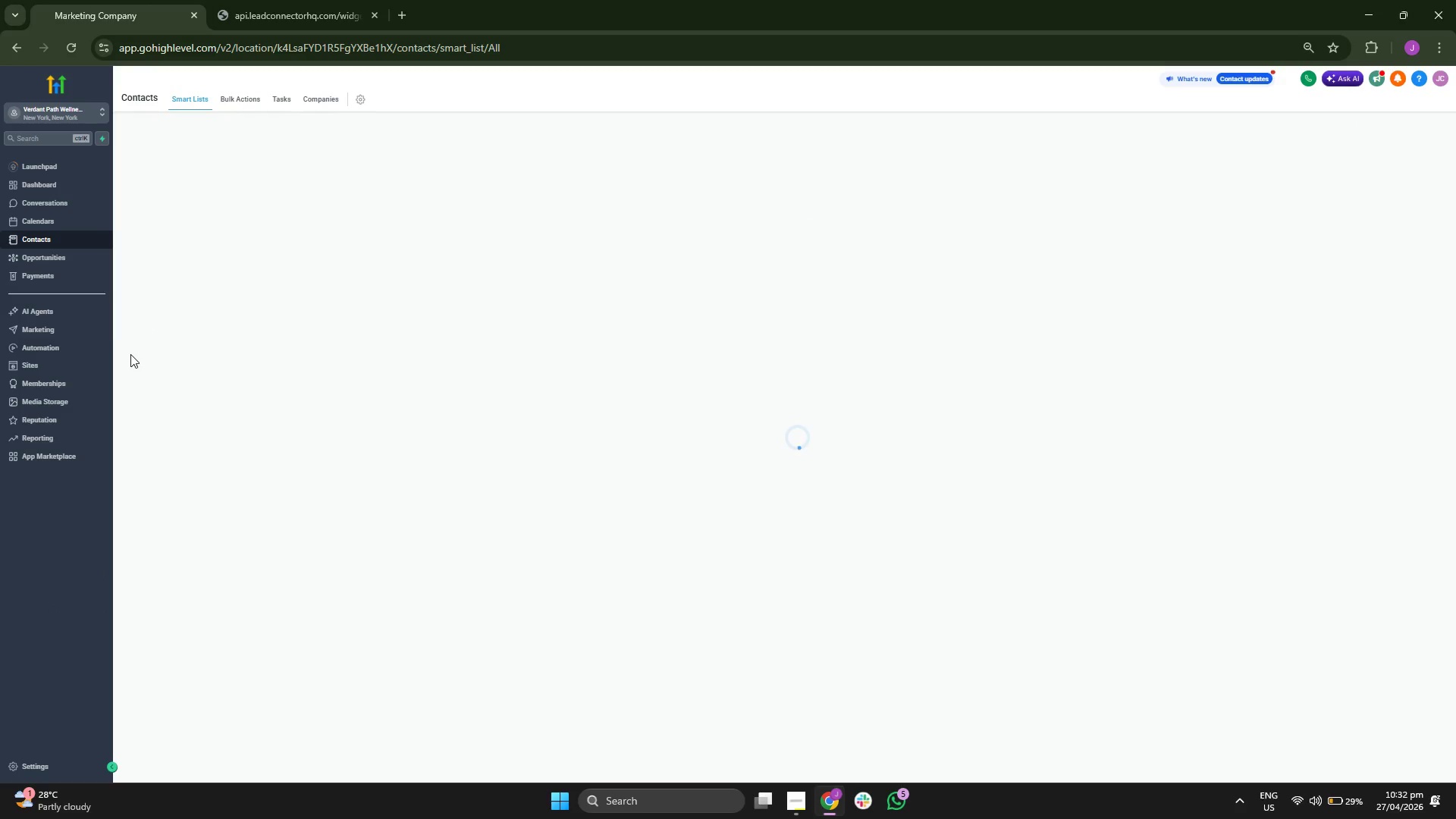 
left_click([81, 177])
 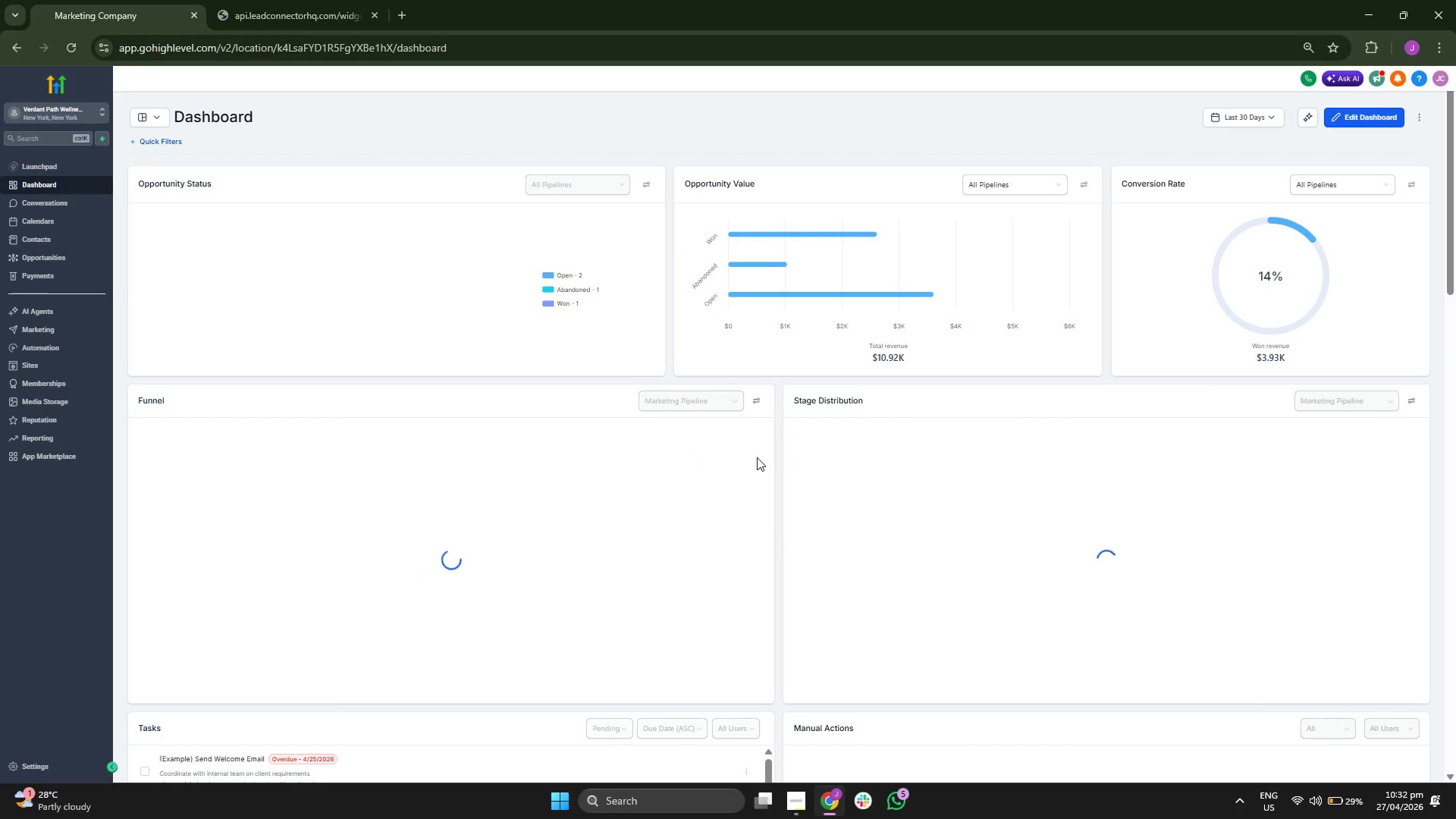 
scroll: coordinate [769, 453], scroll_direction: down, amount: 15.0
 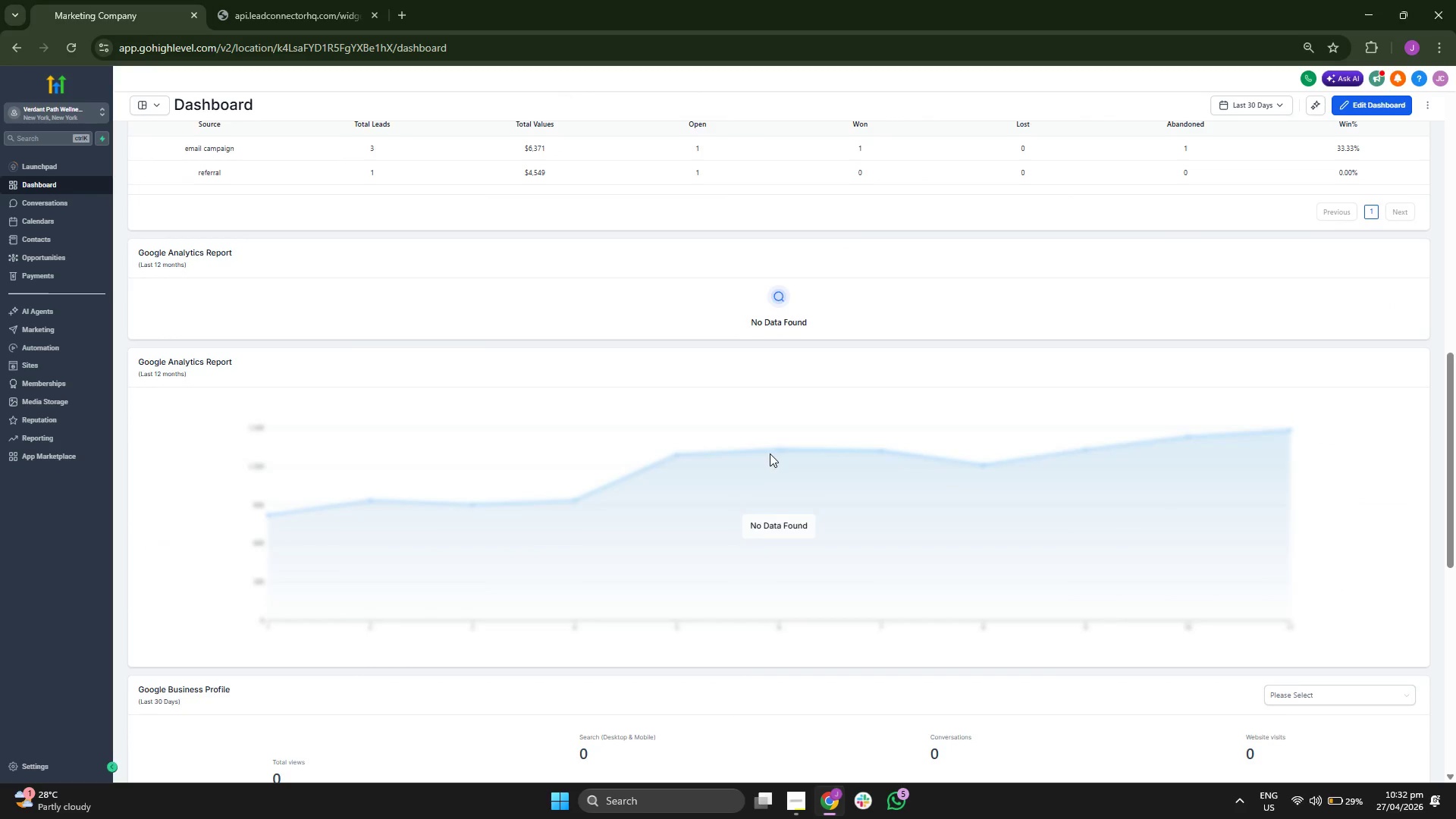 
scroll: coordinate [774, 455], scroll_direction: up, amount: 11.0
 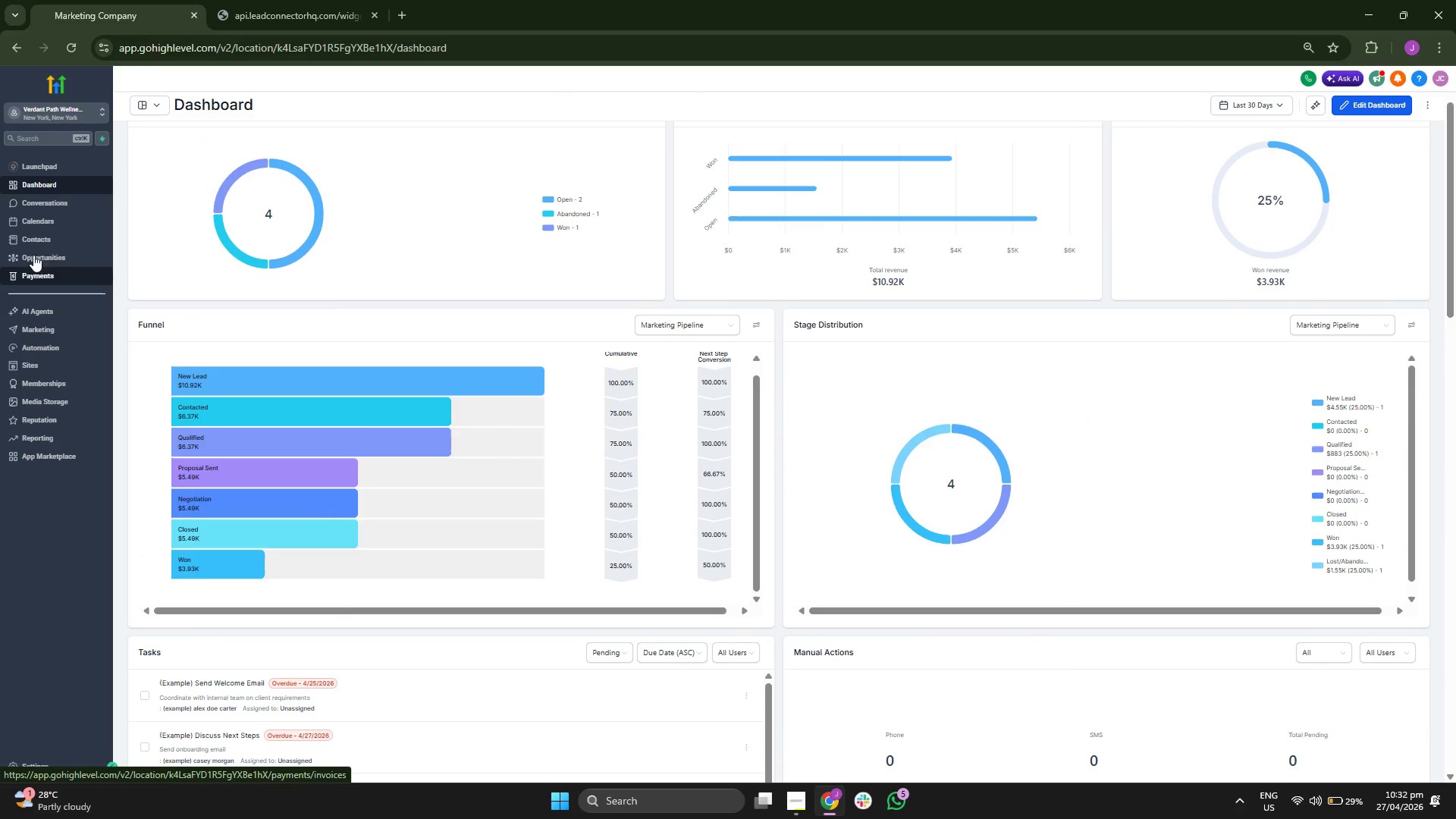 
left_click([48, 240])
 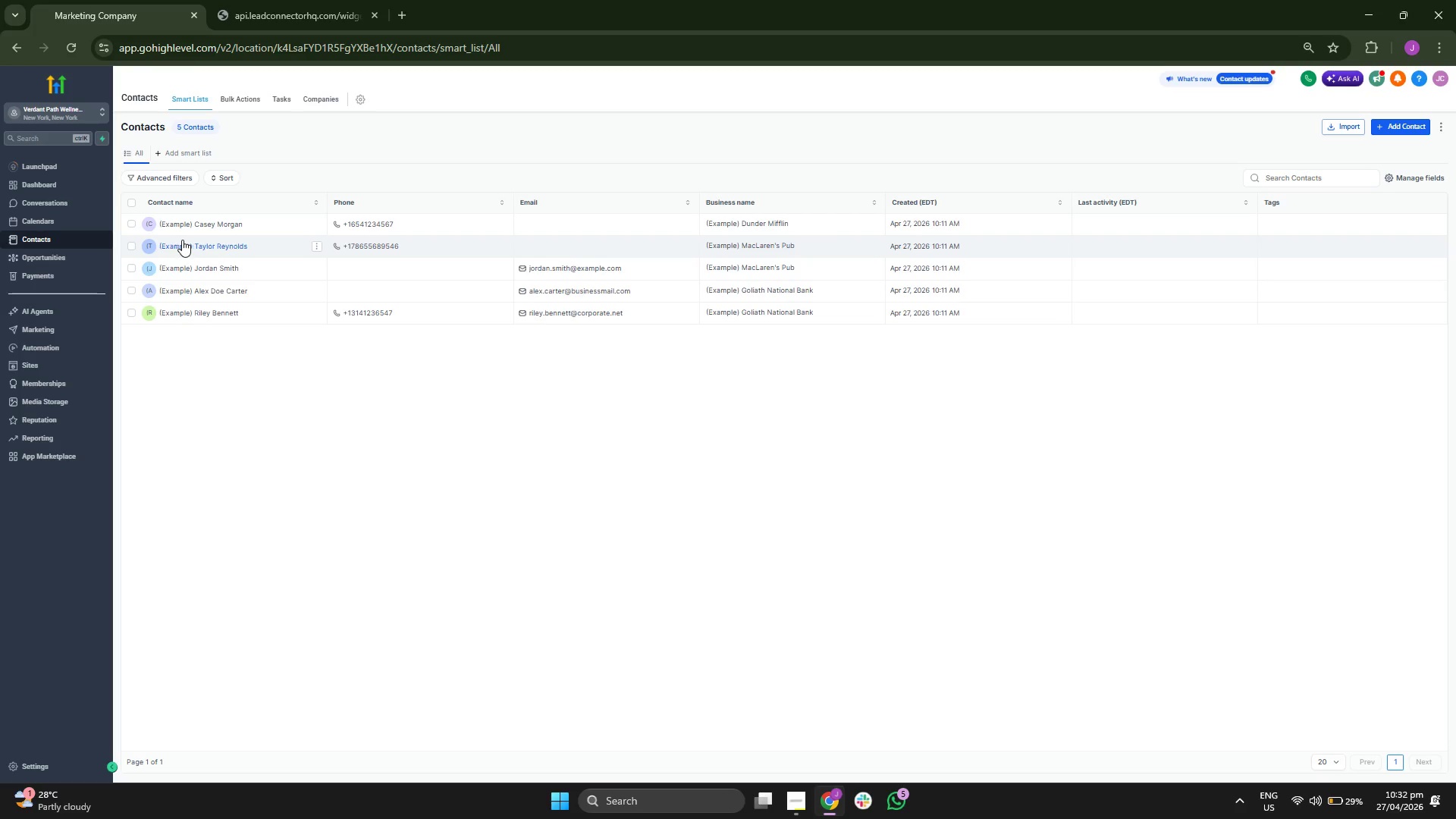 
left_click([234, 104])
 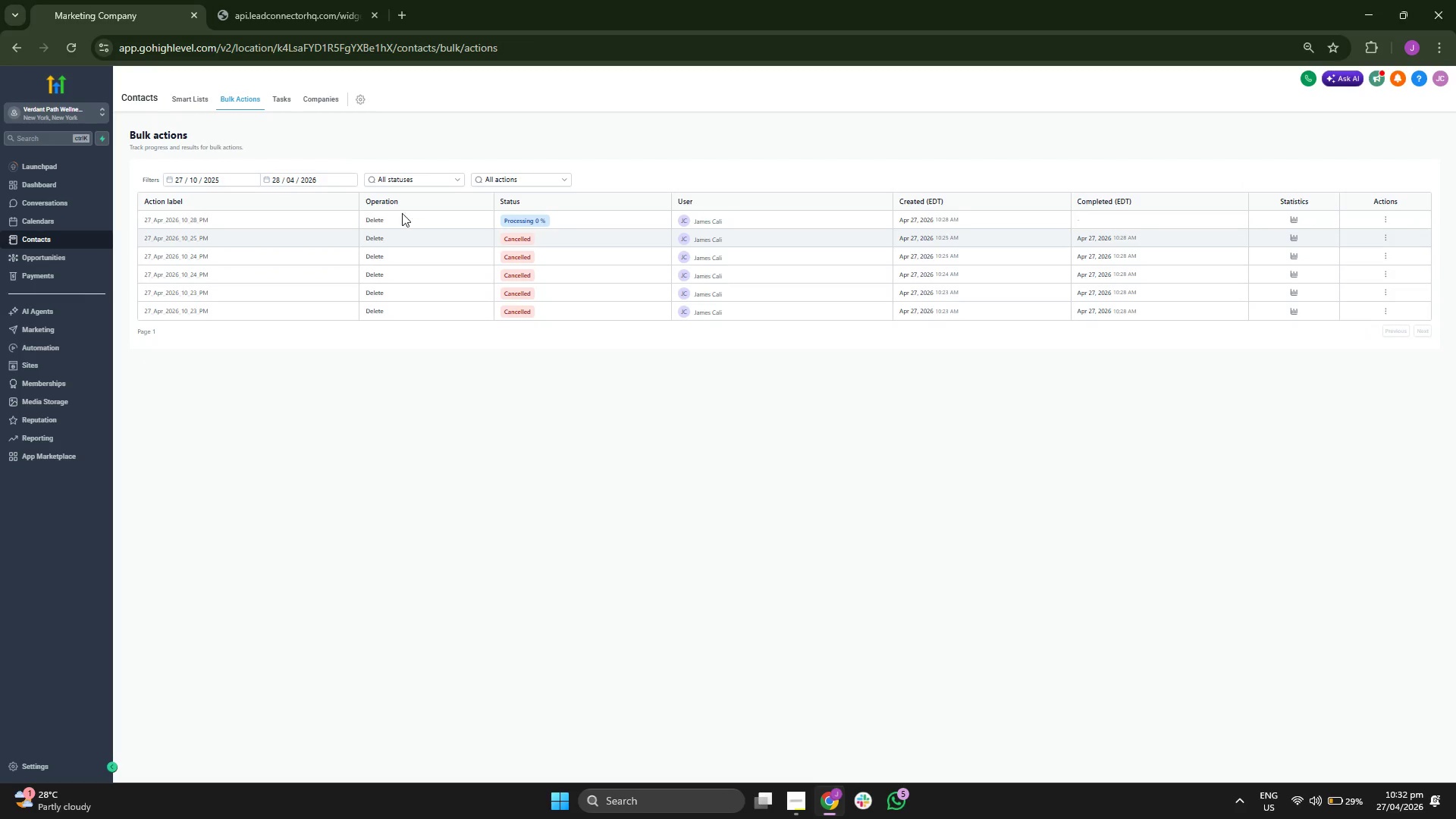 
double_click([191, 102])